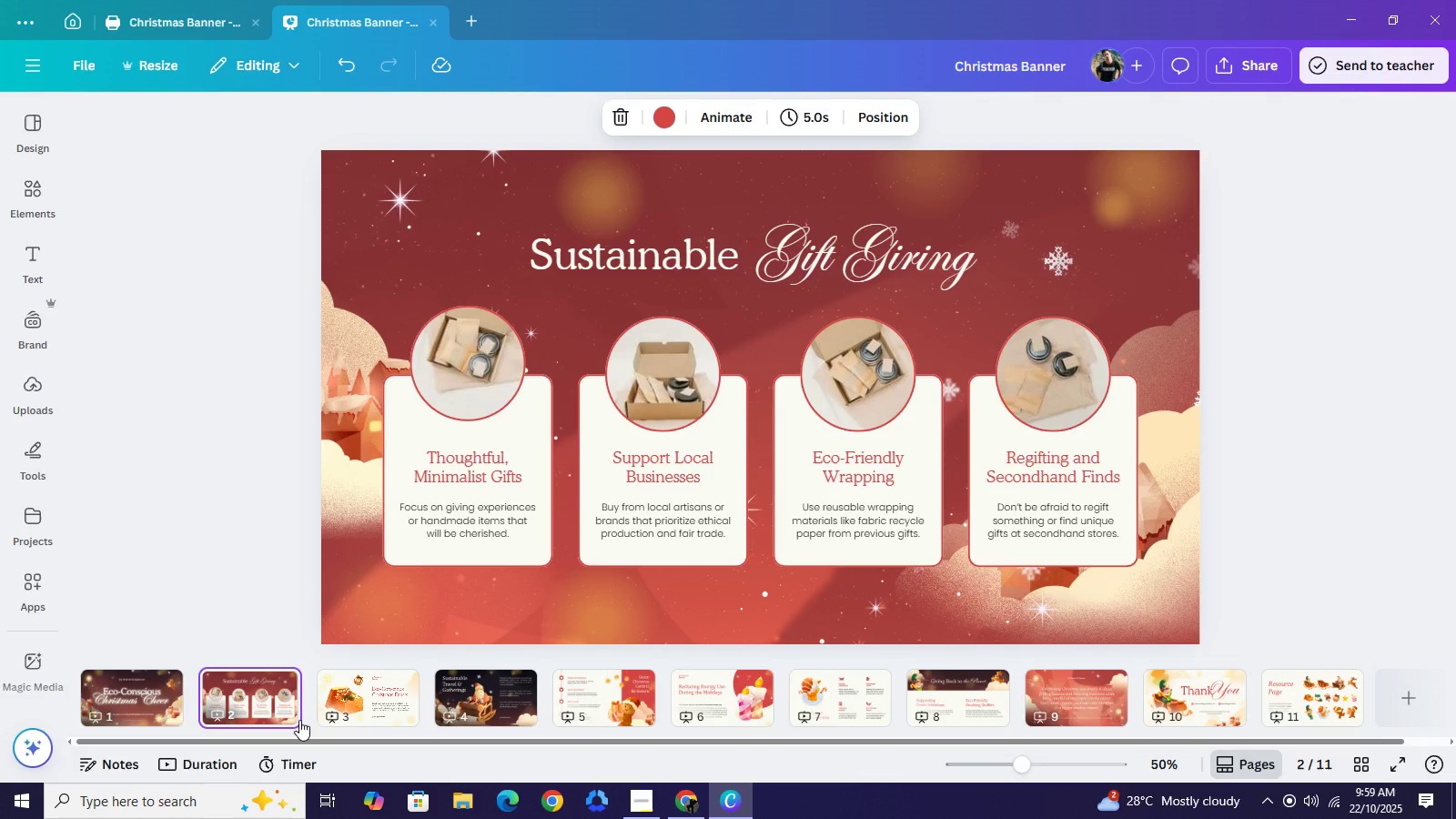 
key(Delete)
 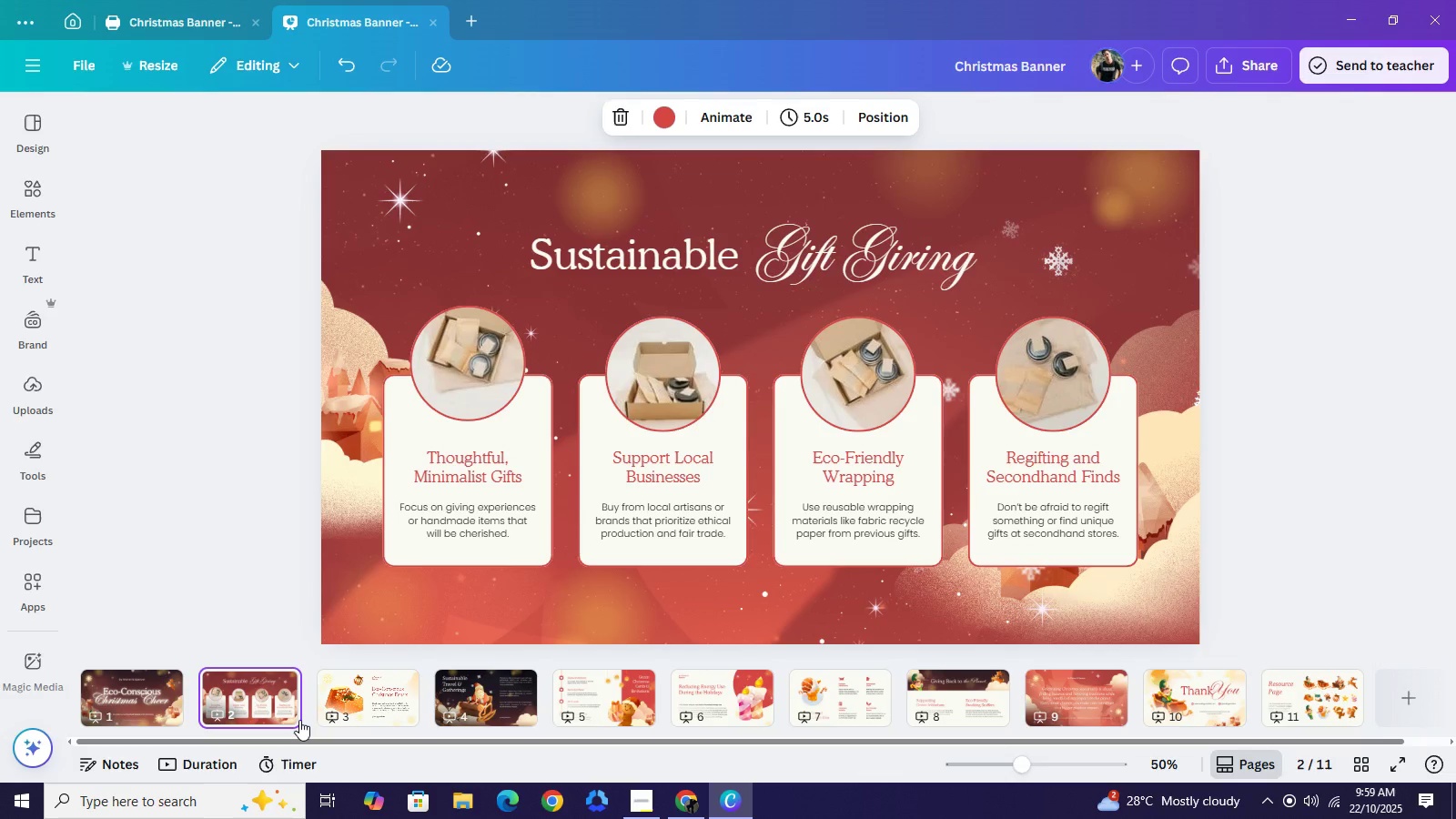 
key(Delete)
 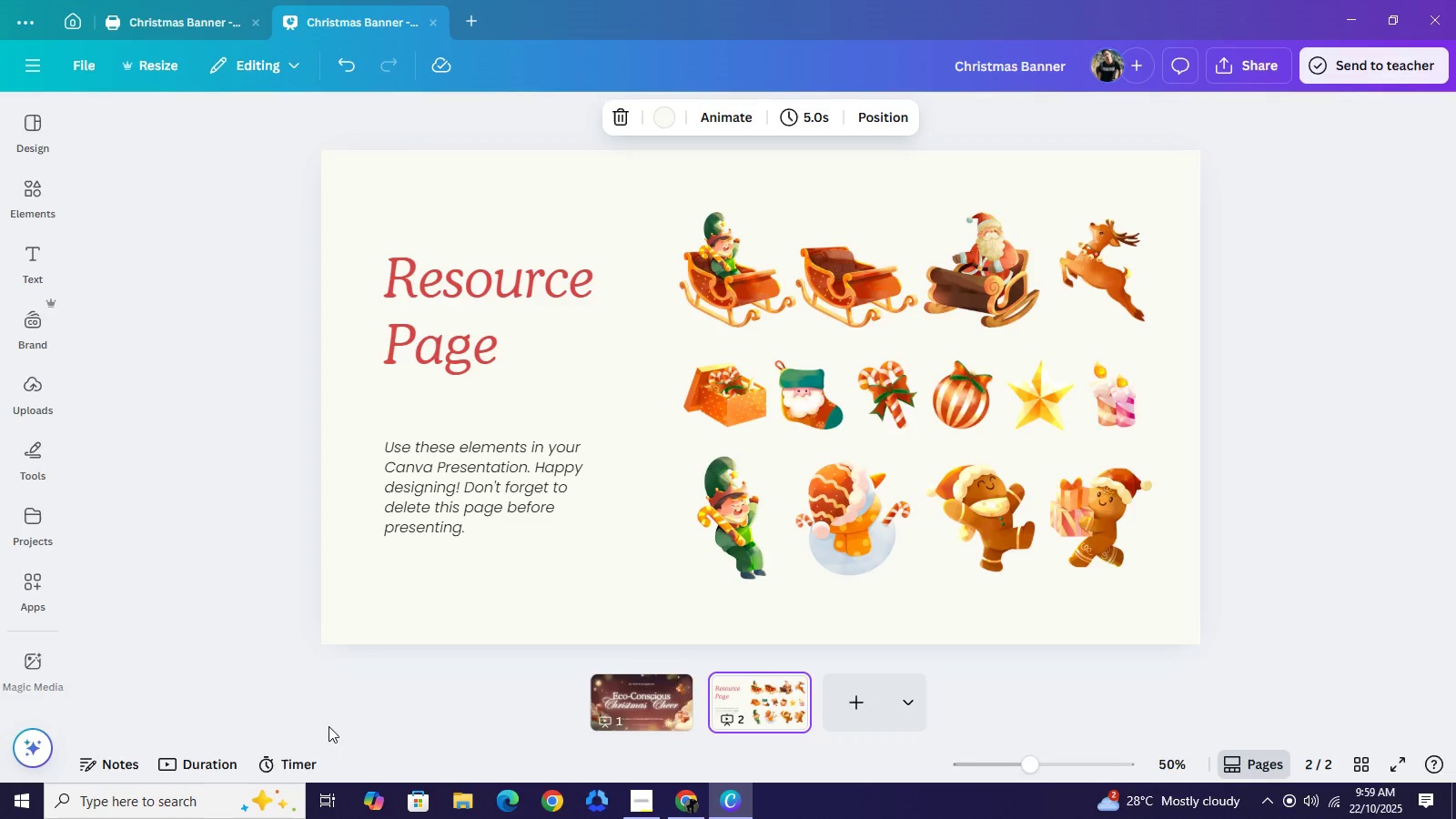 
wait(6.0)
 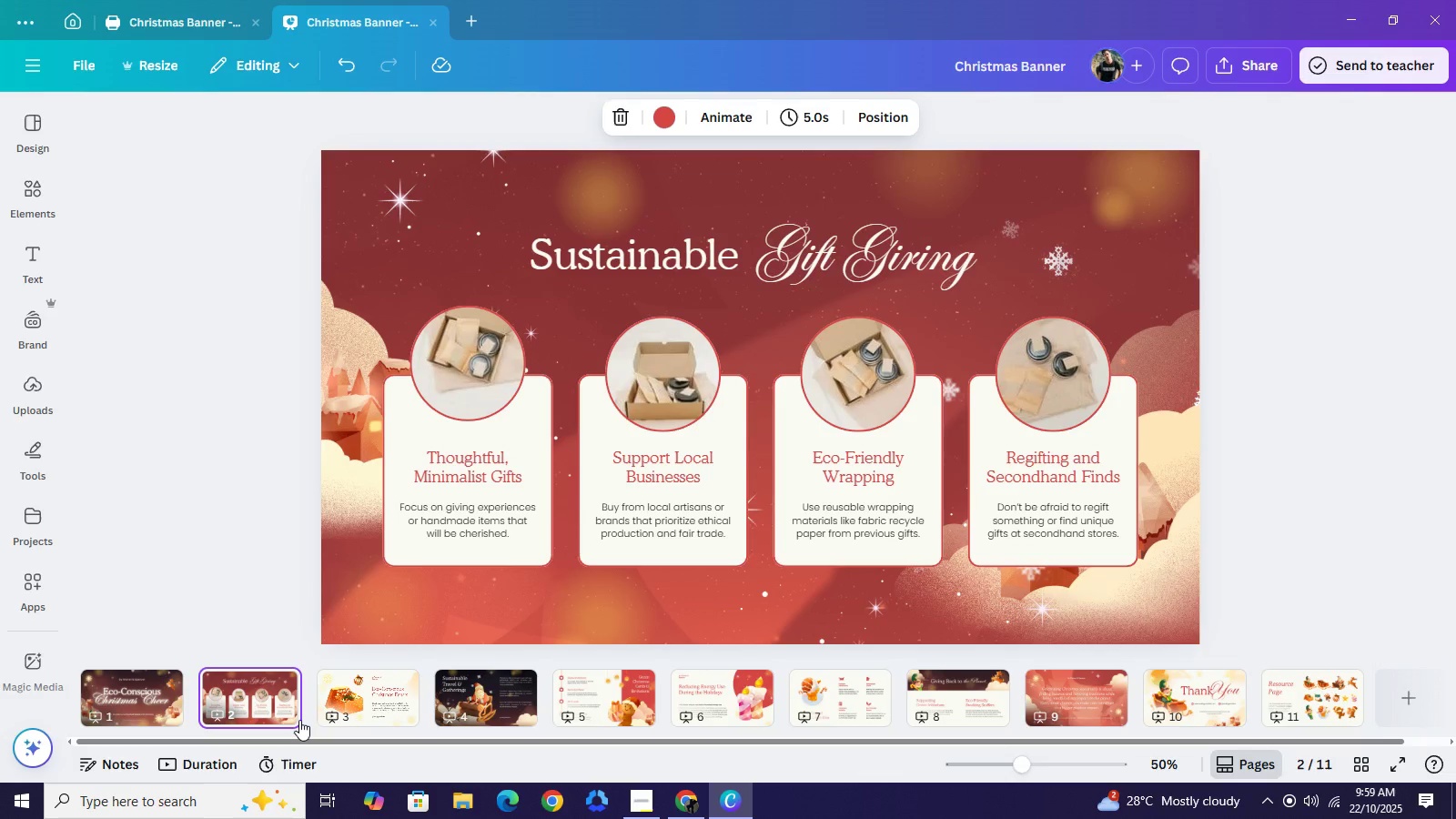 
left_click([652, 720])
 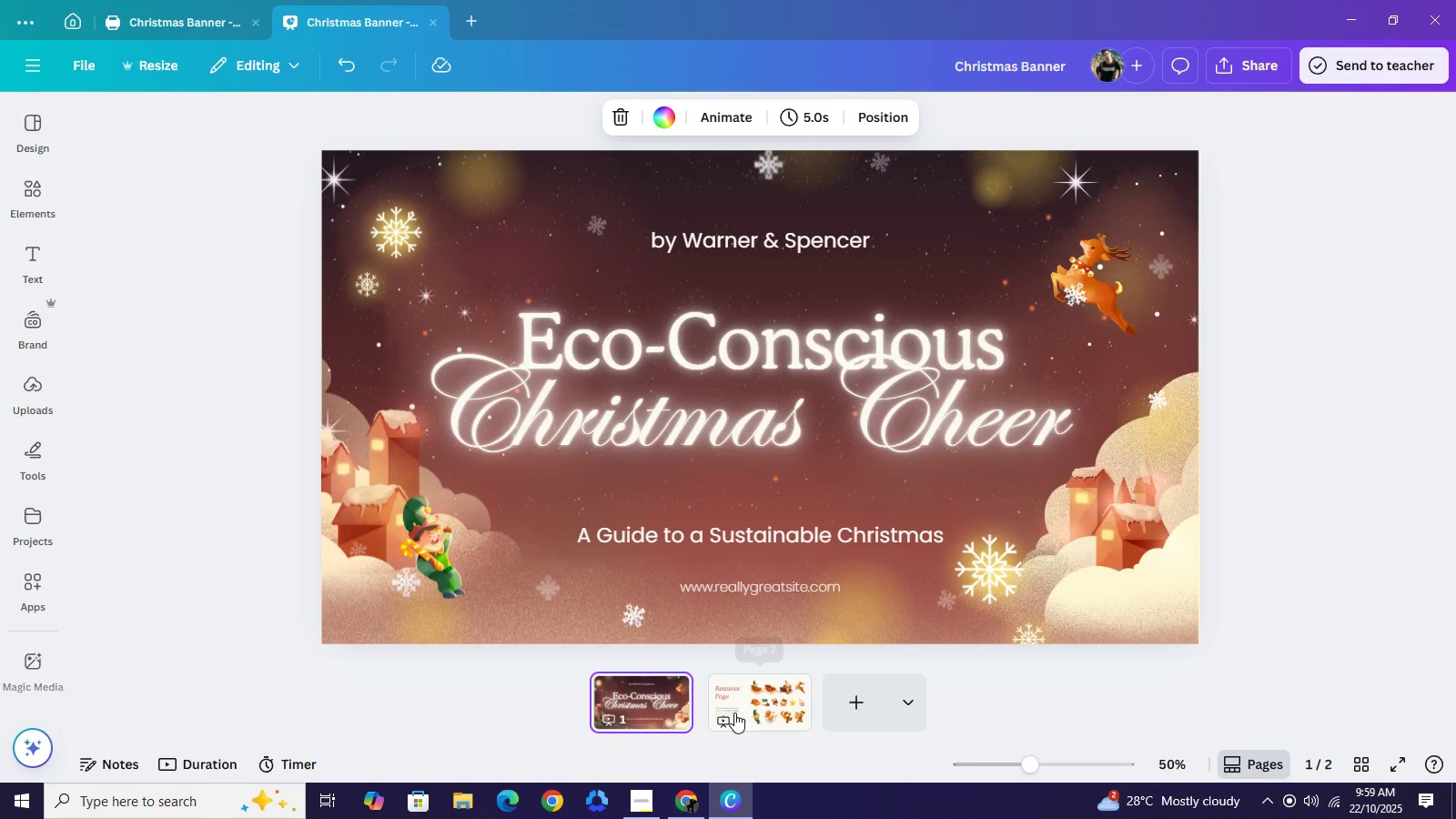 
left_click([734, 713])
 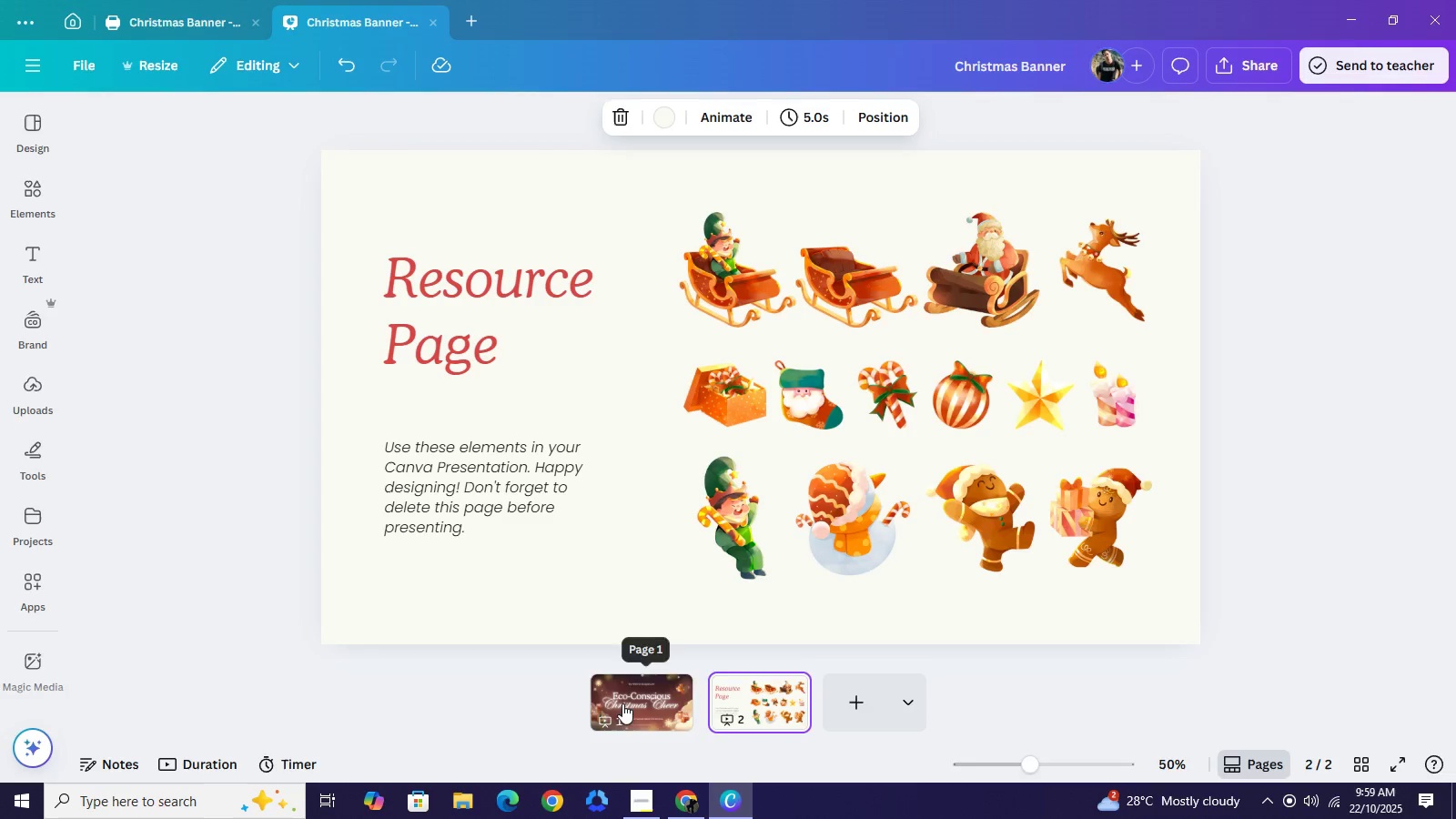 
left_click([622, 703])
 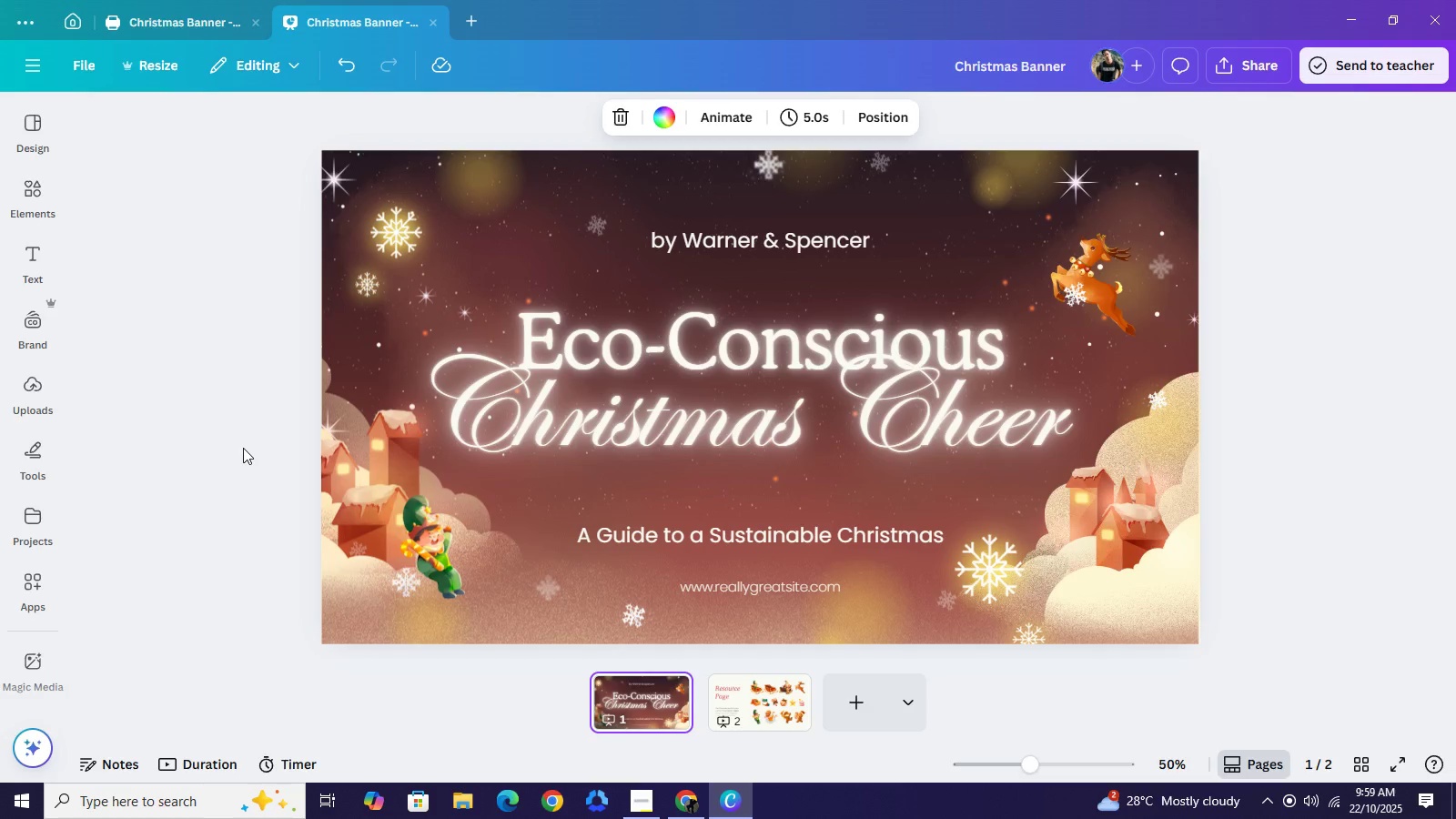 
left_click([243, 448])
 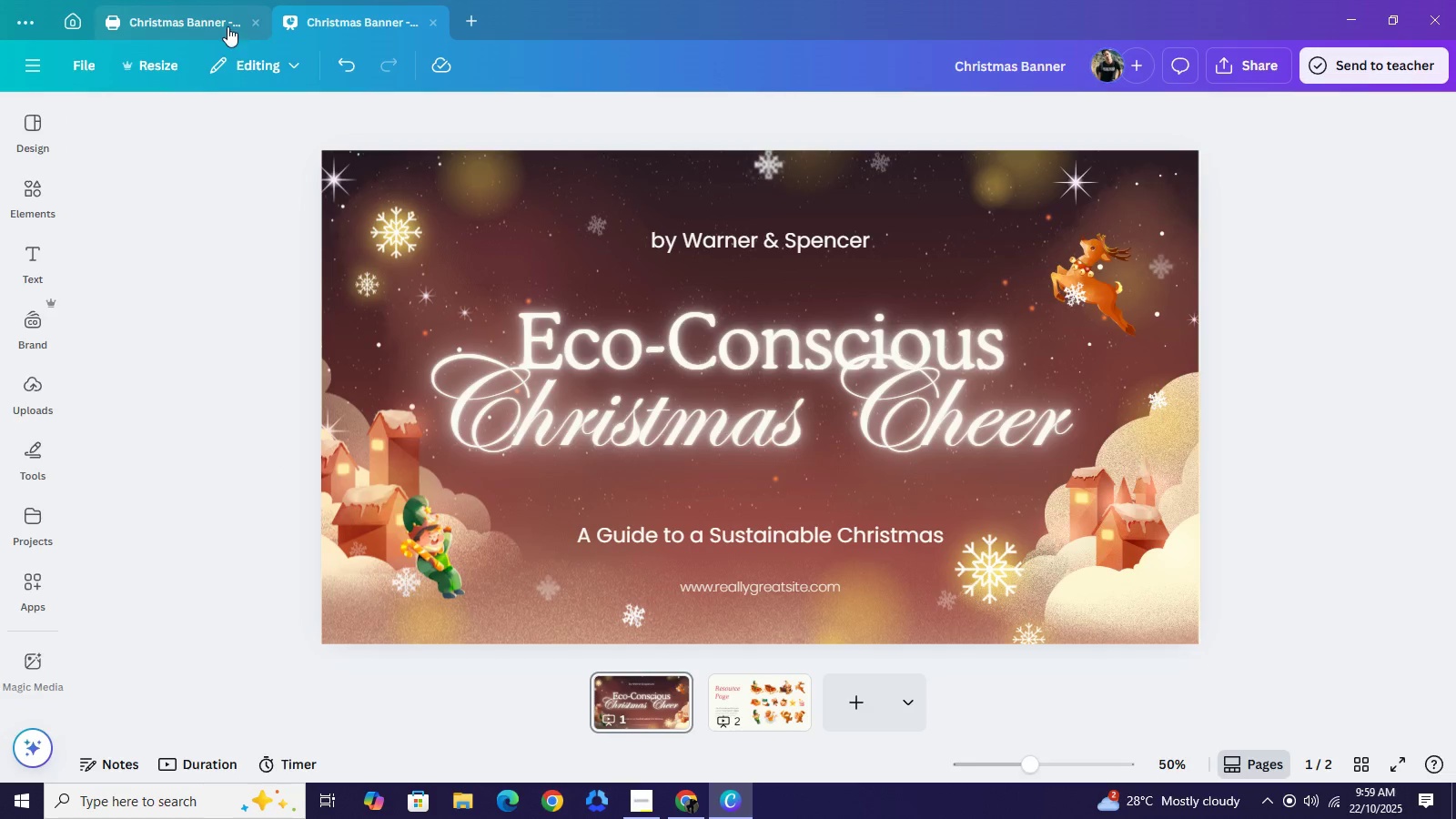 
left_click([215, 24])
 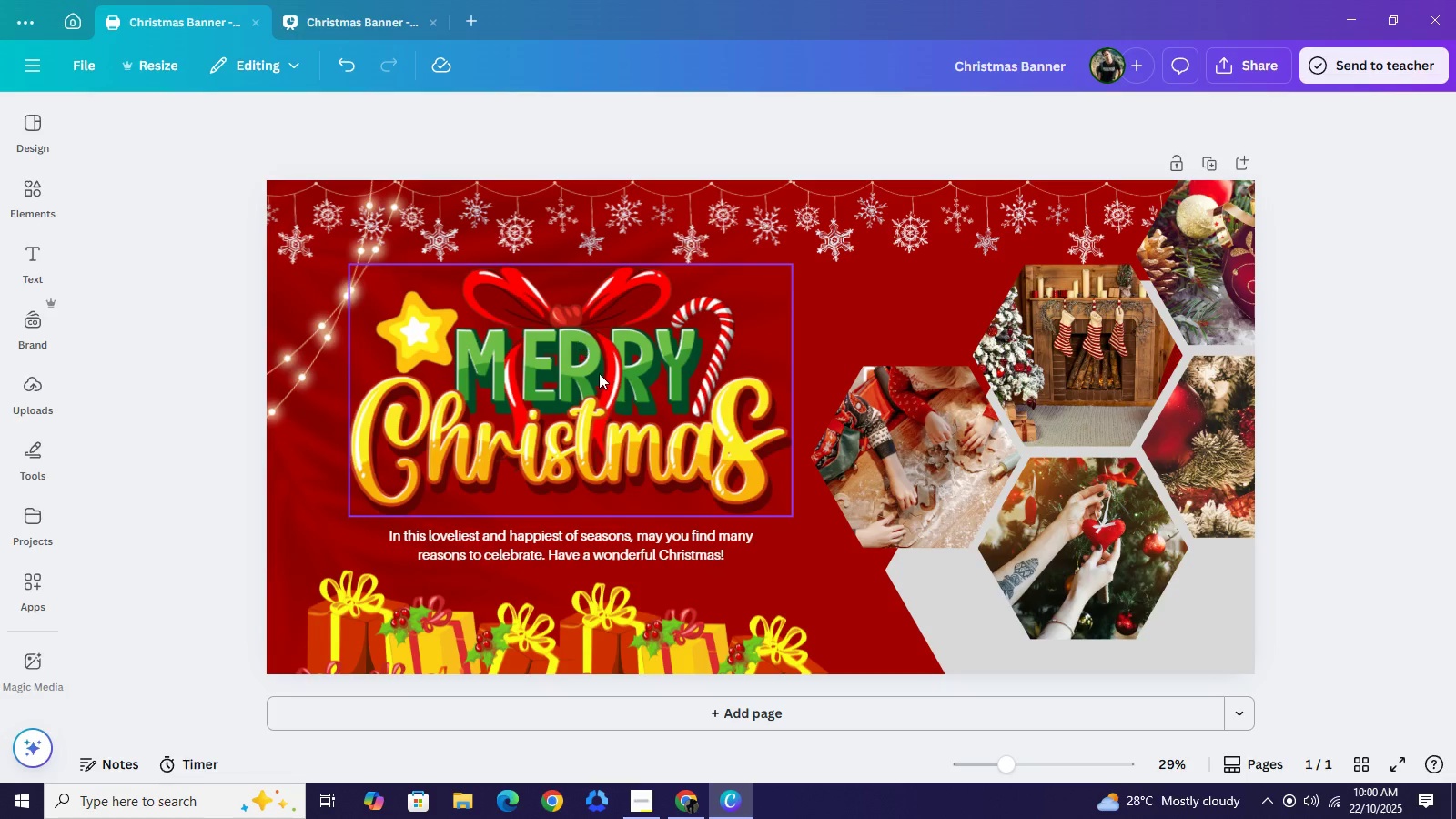 
left_click([599, 373])
 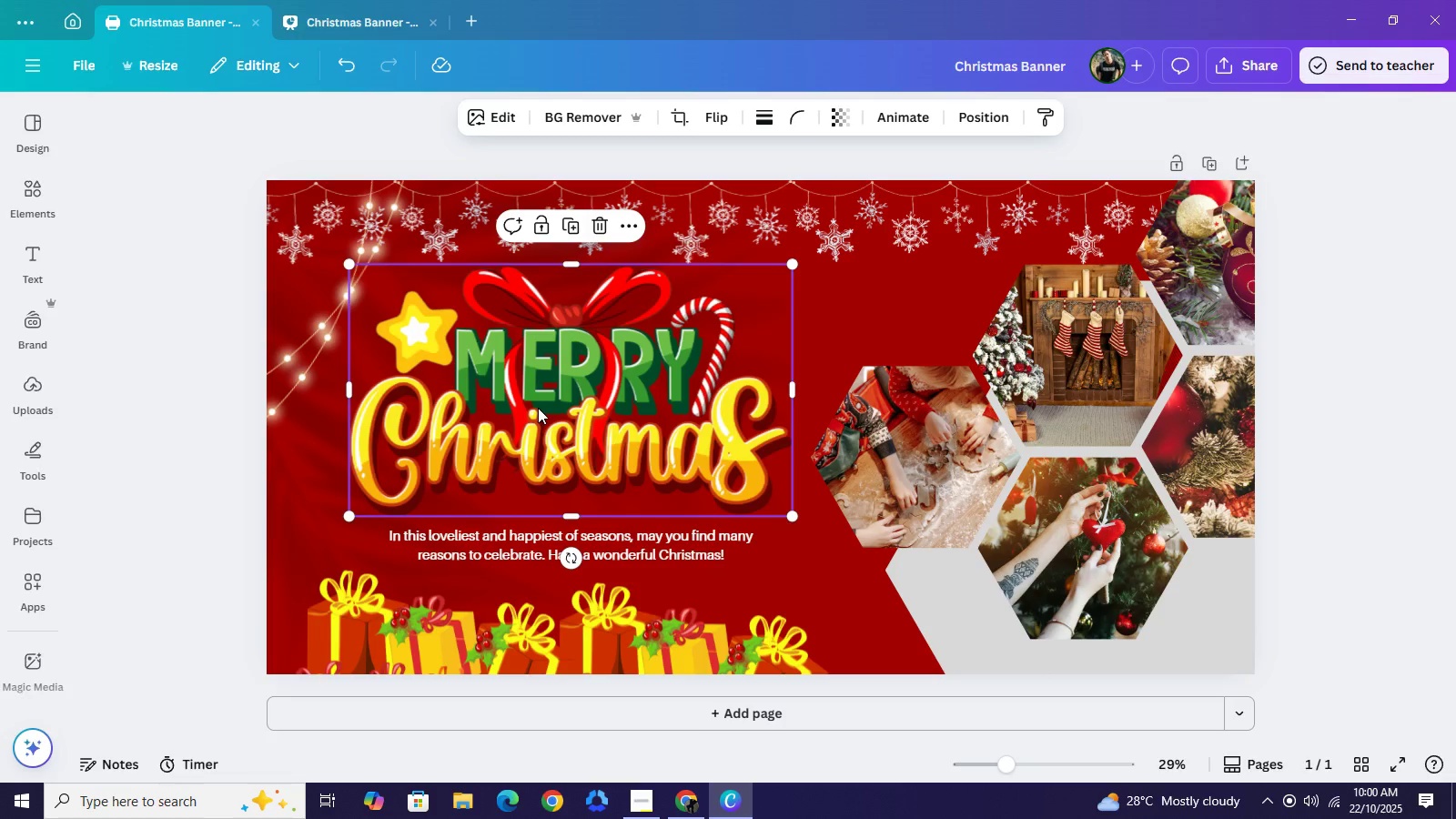 
key(Backspace)
 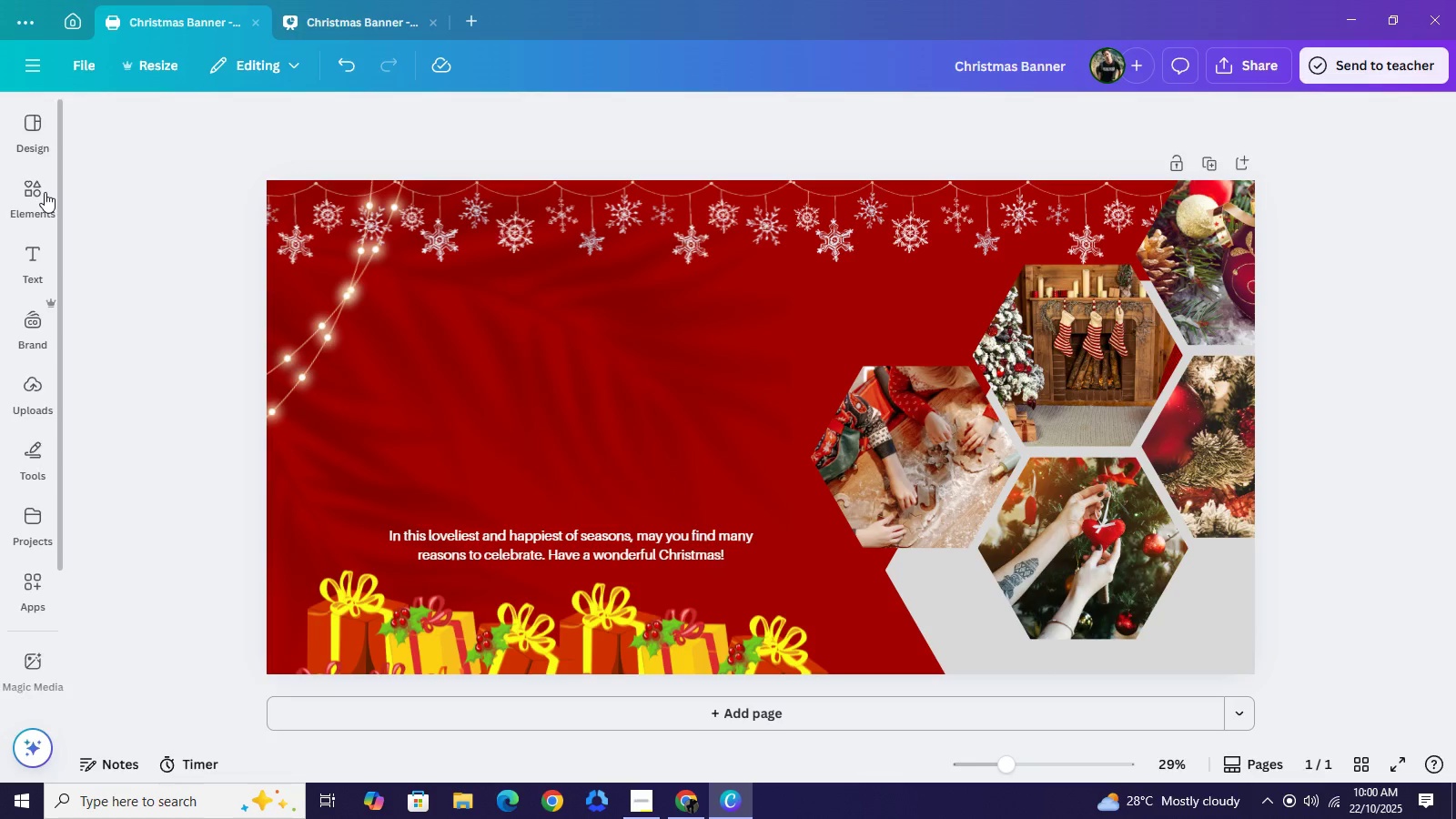 
mouse_move([66, 197])
 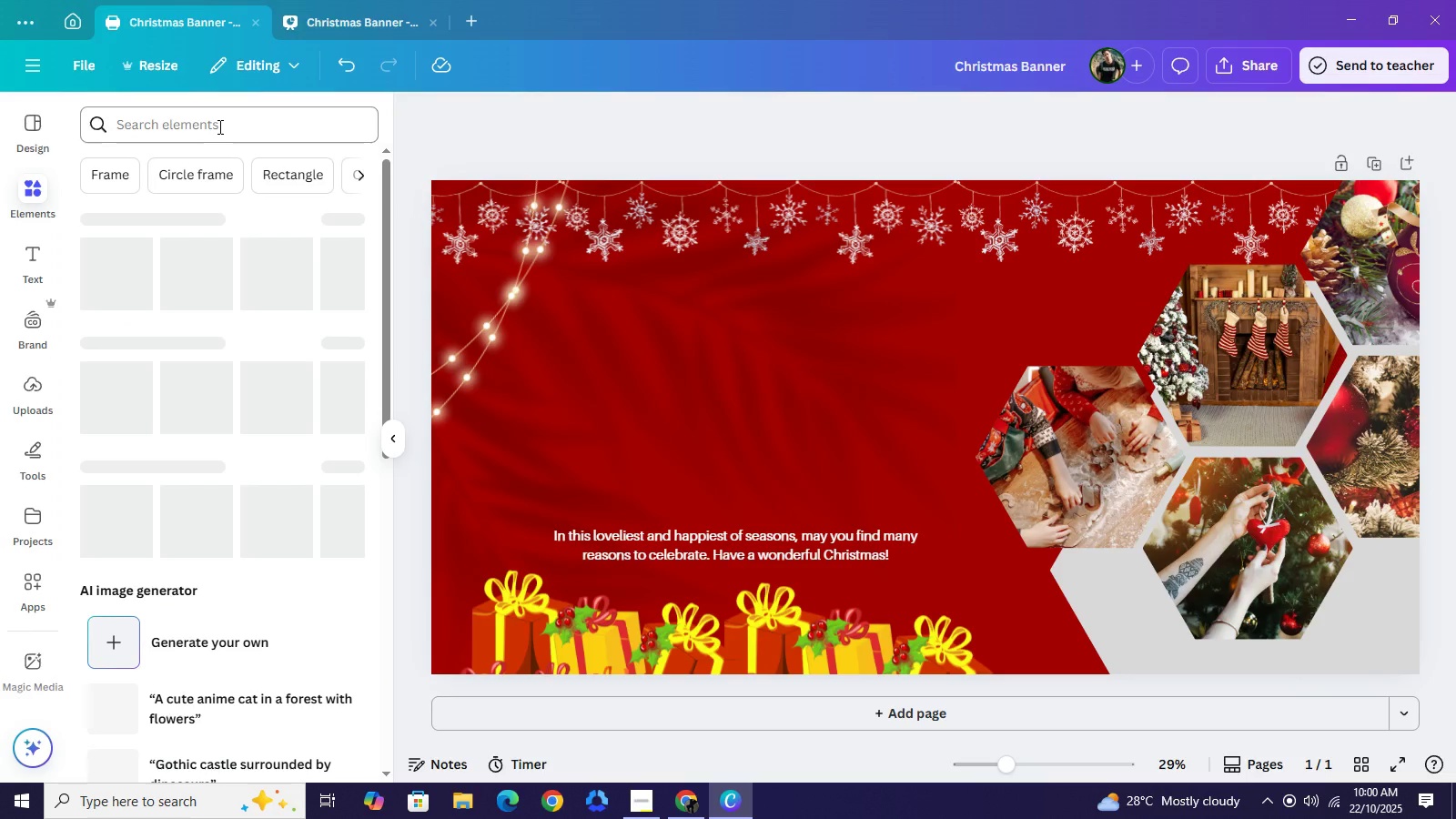 
left_click([218, 126])
 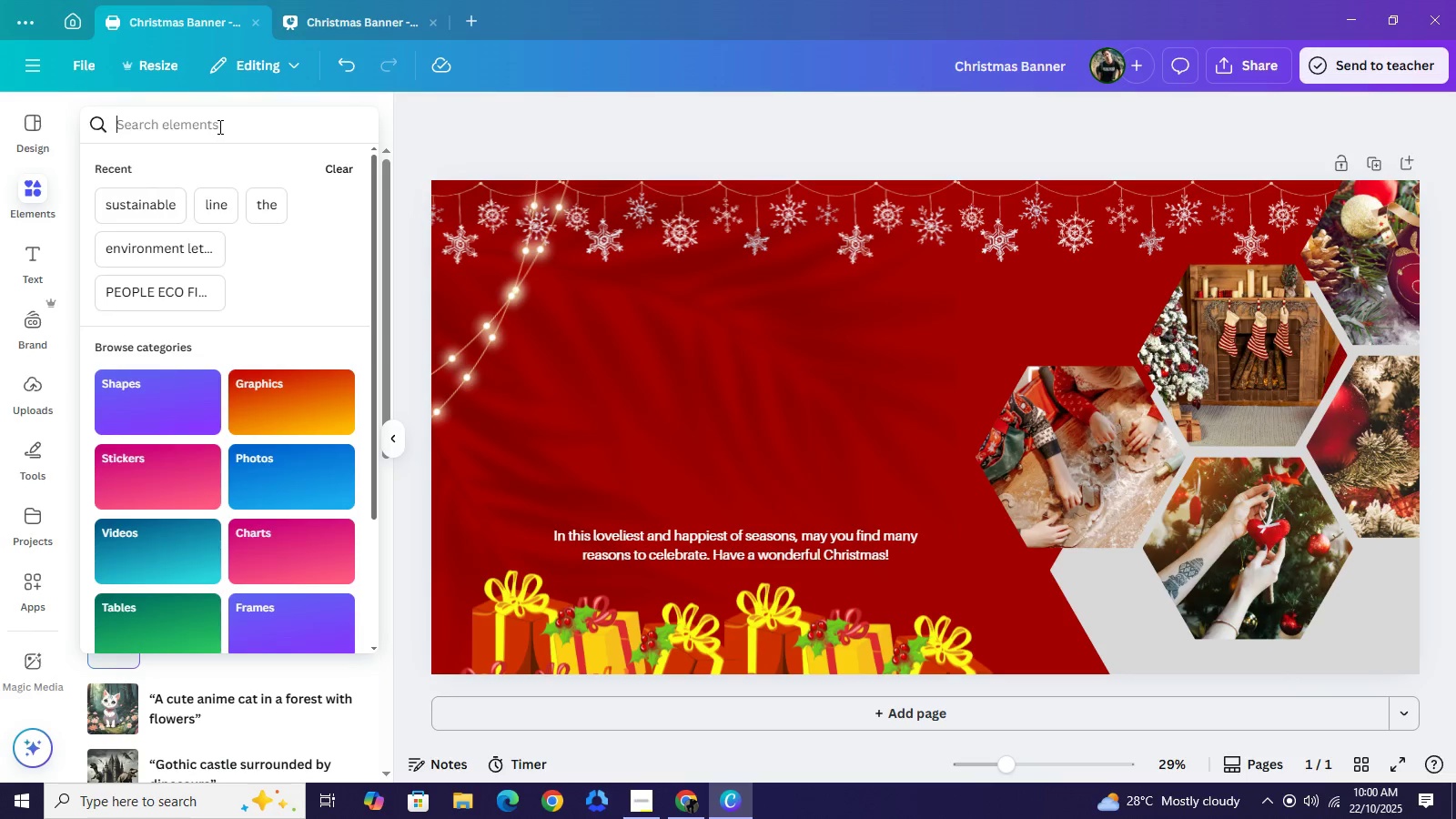 
type(christmas)
key(NumpadEnter)
 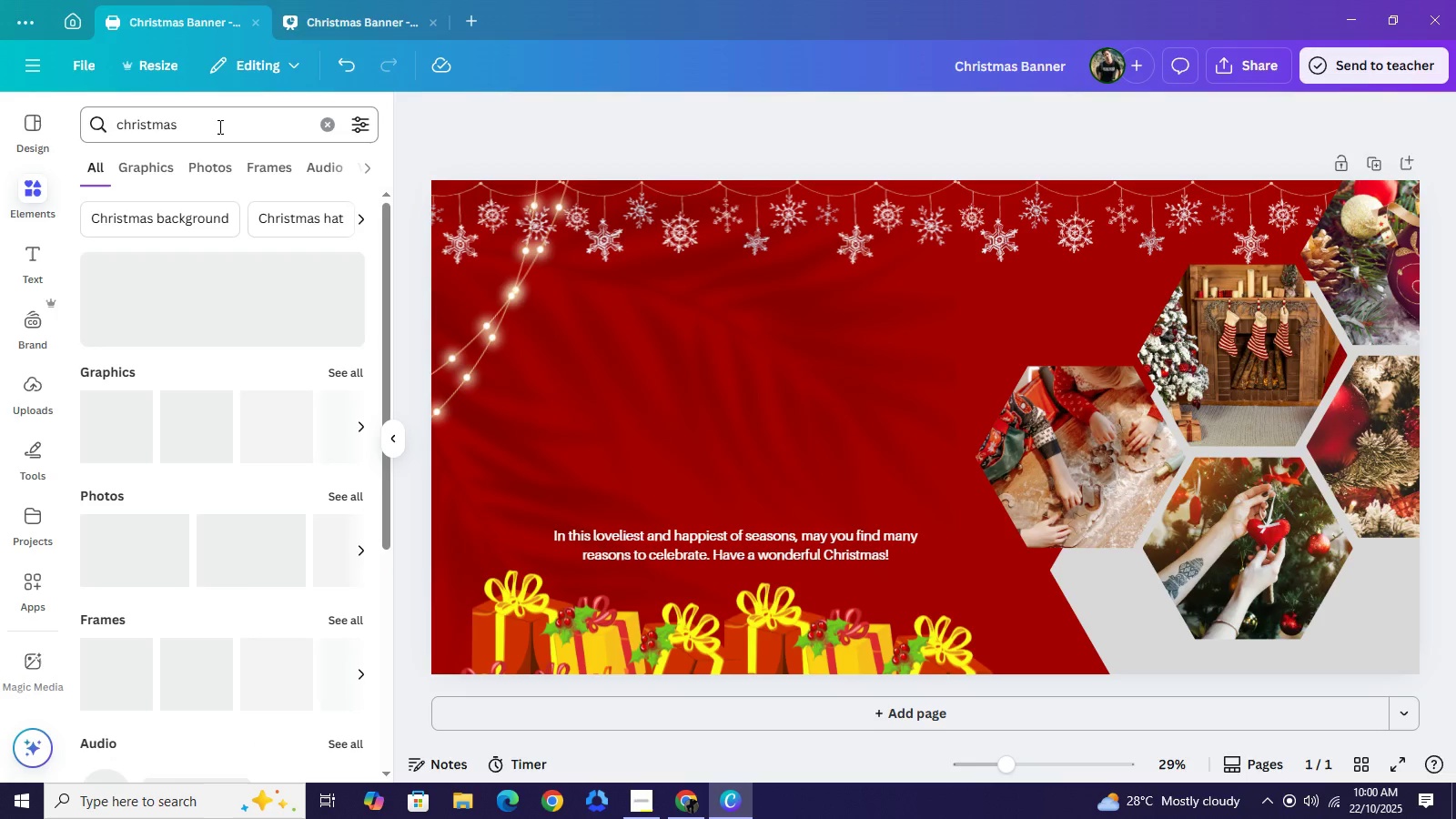 
wait(10.52)
 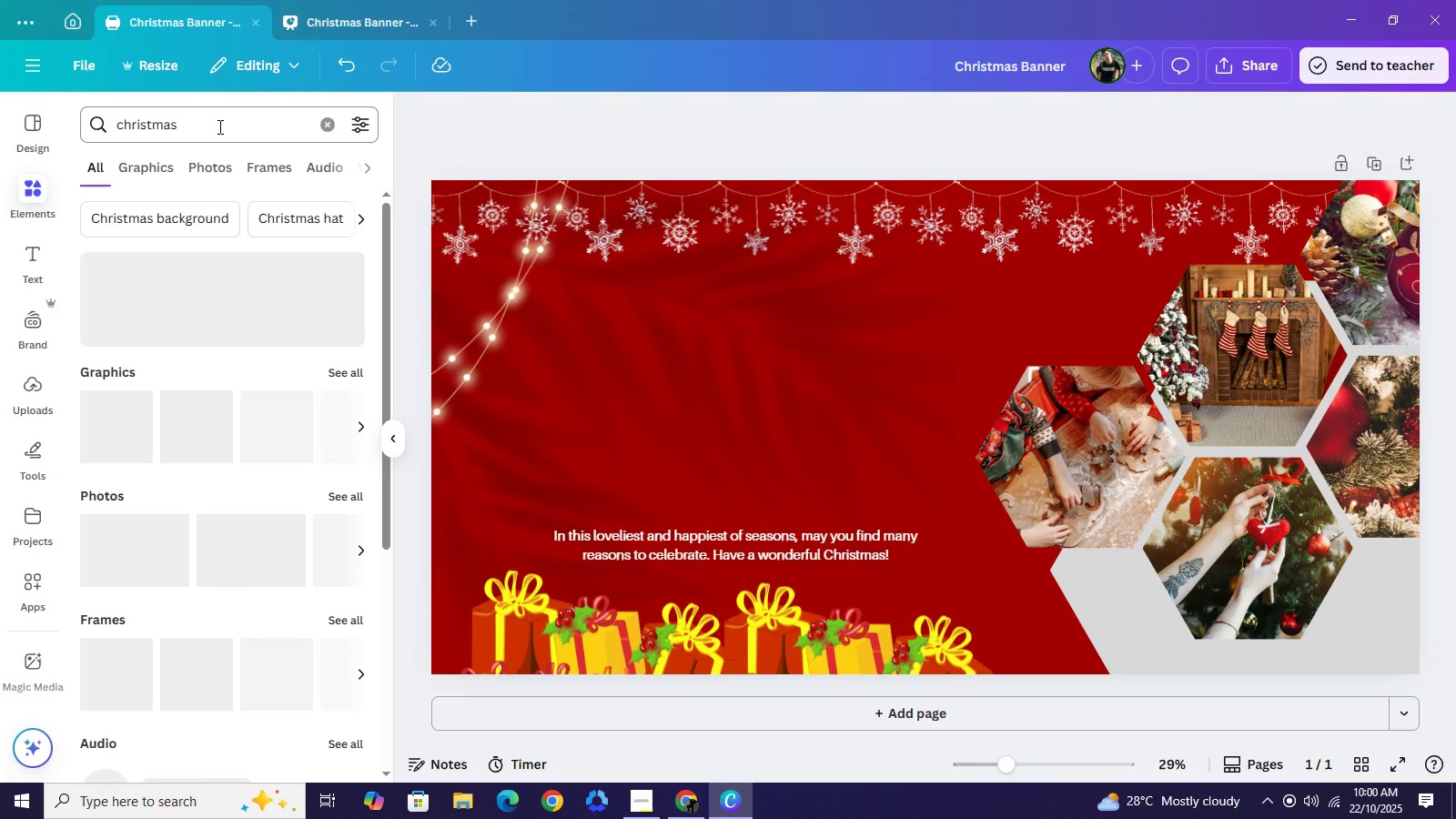 
type( lettre)
key(NumpadEnter)
 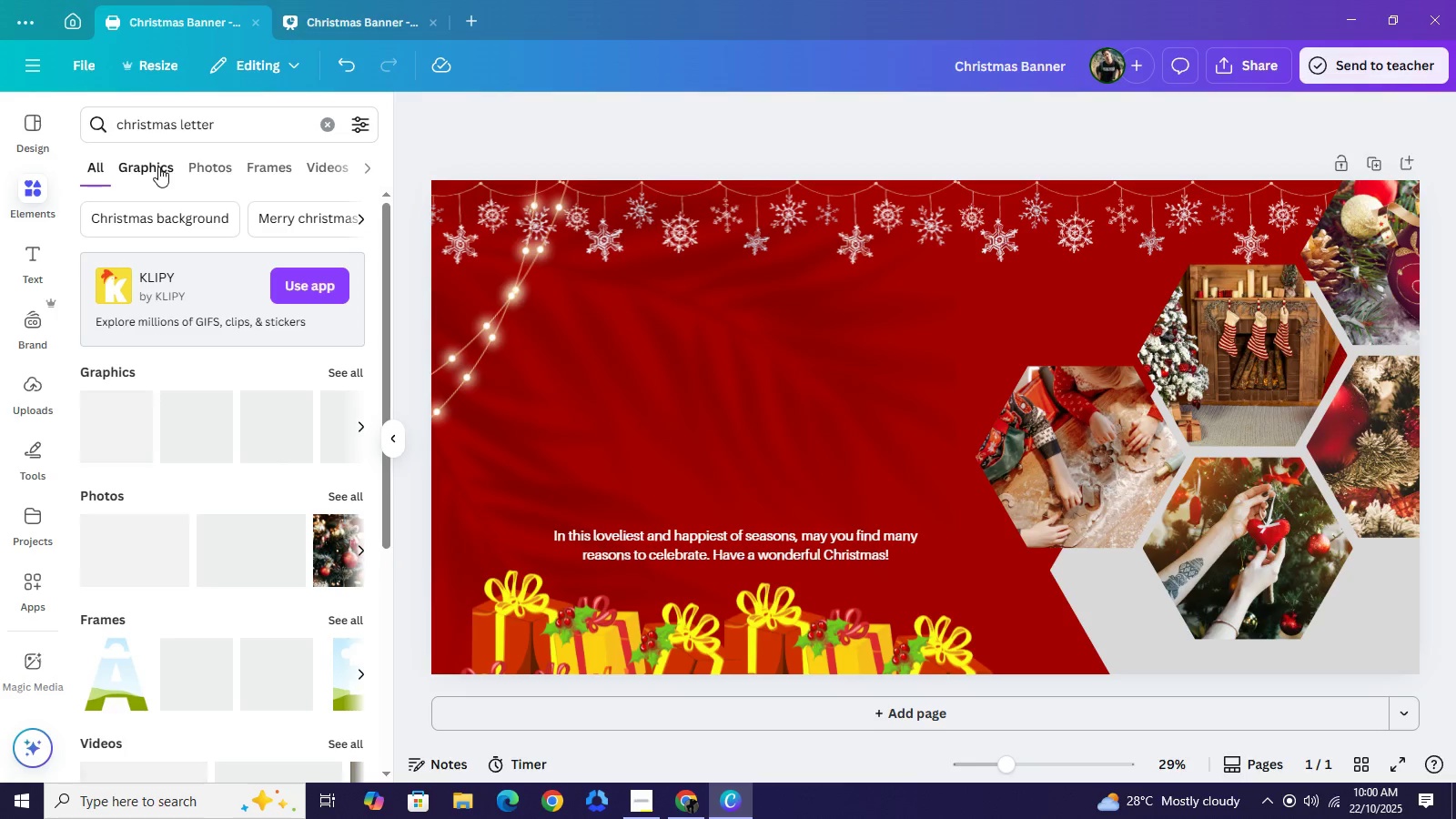 
wait(5.24)
 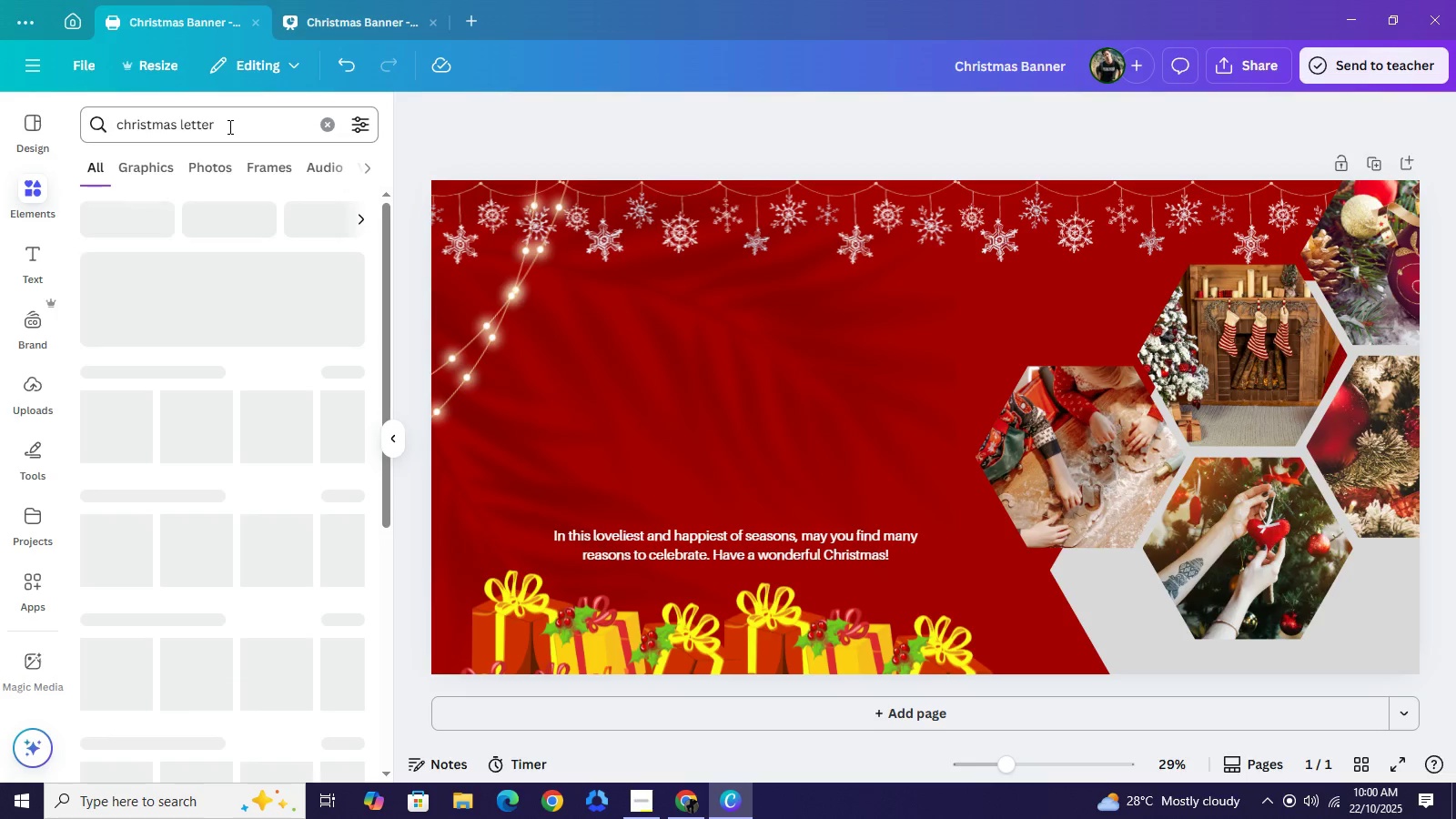 
left_click([158, 167])
 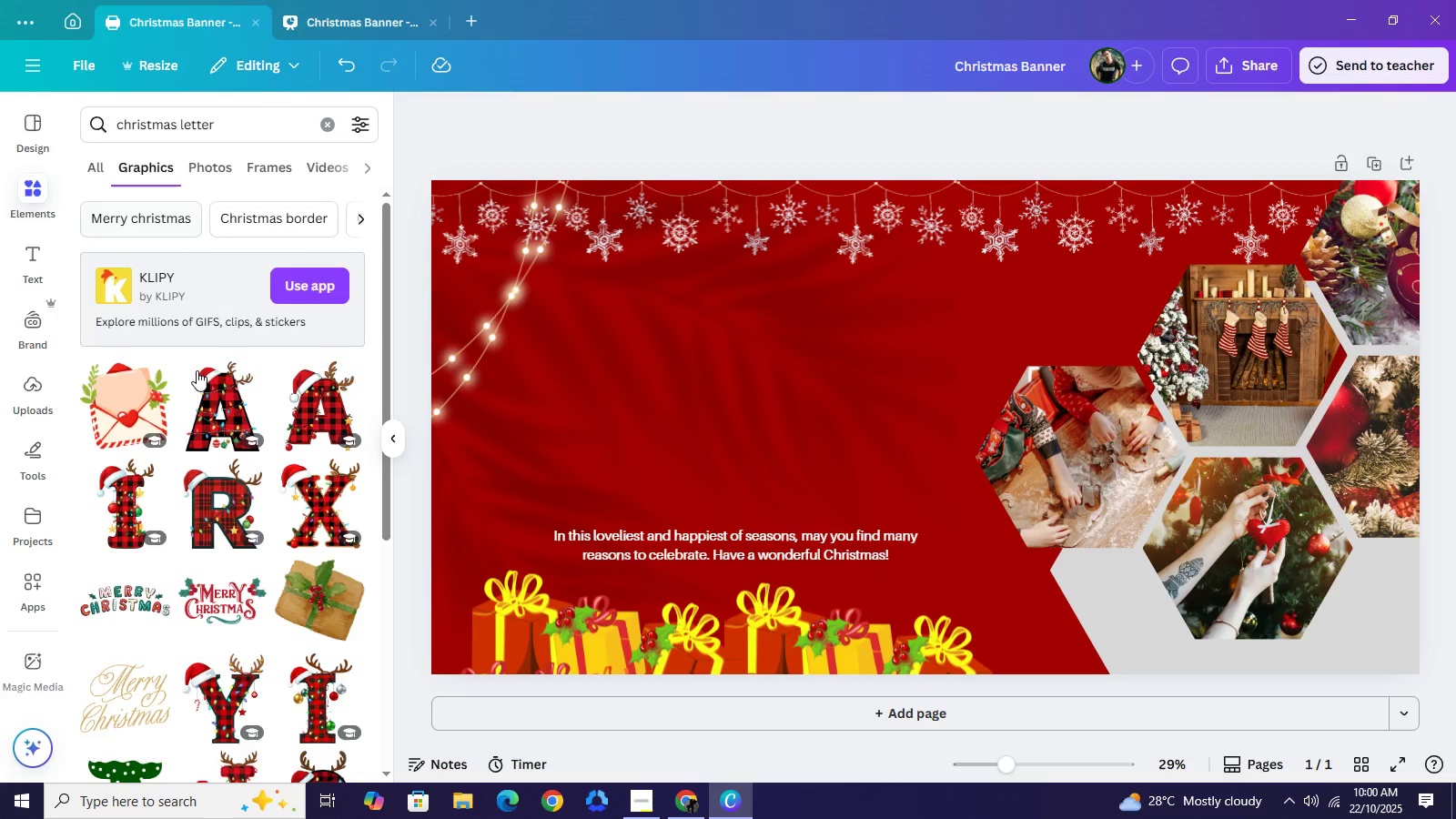 
scroll: coordinate [310, 591], scroll_direction: down, amount: 12.0
 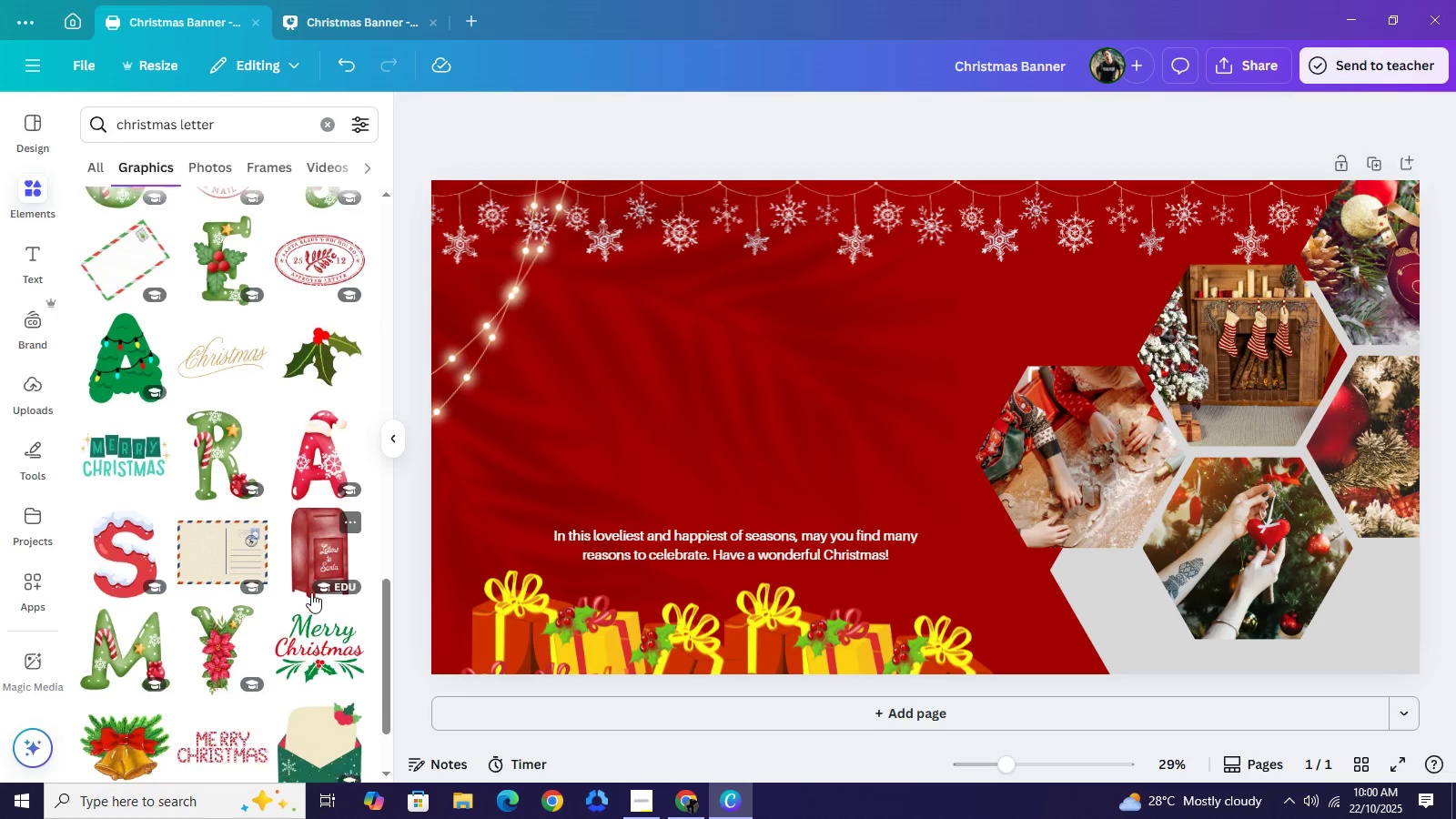 
scroll: coordinate [311, 592], scroll_direction: down, amount: 1.0
 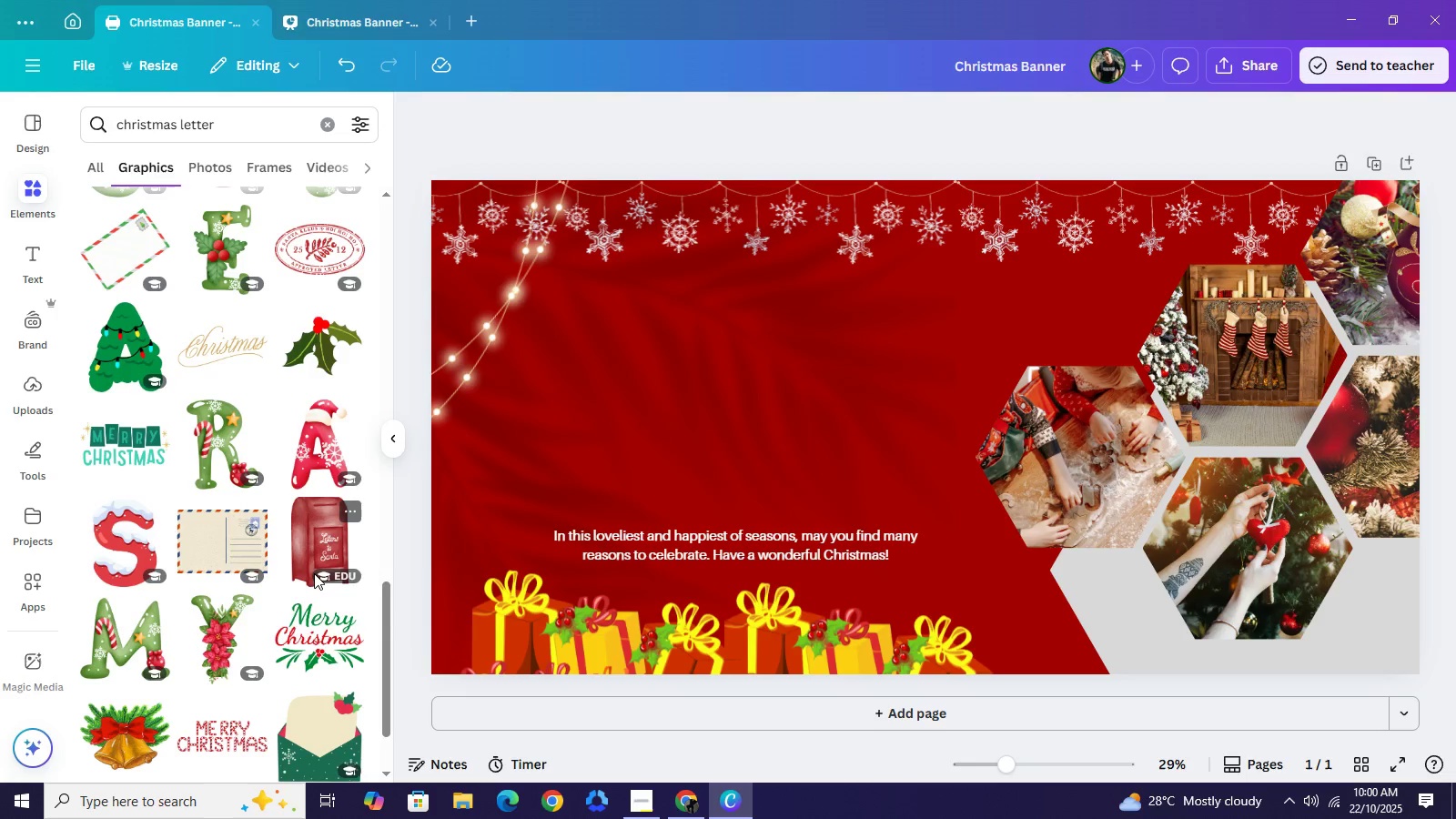 
scroll: coordinate [325, 562], scroll_direction: up, amount: 4.0
 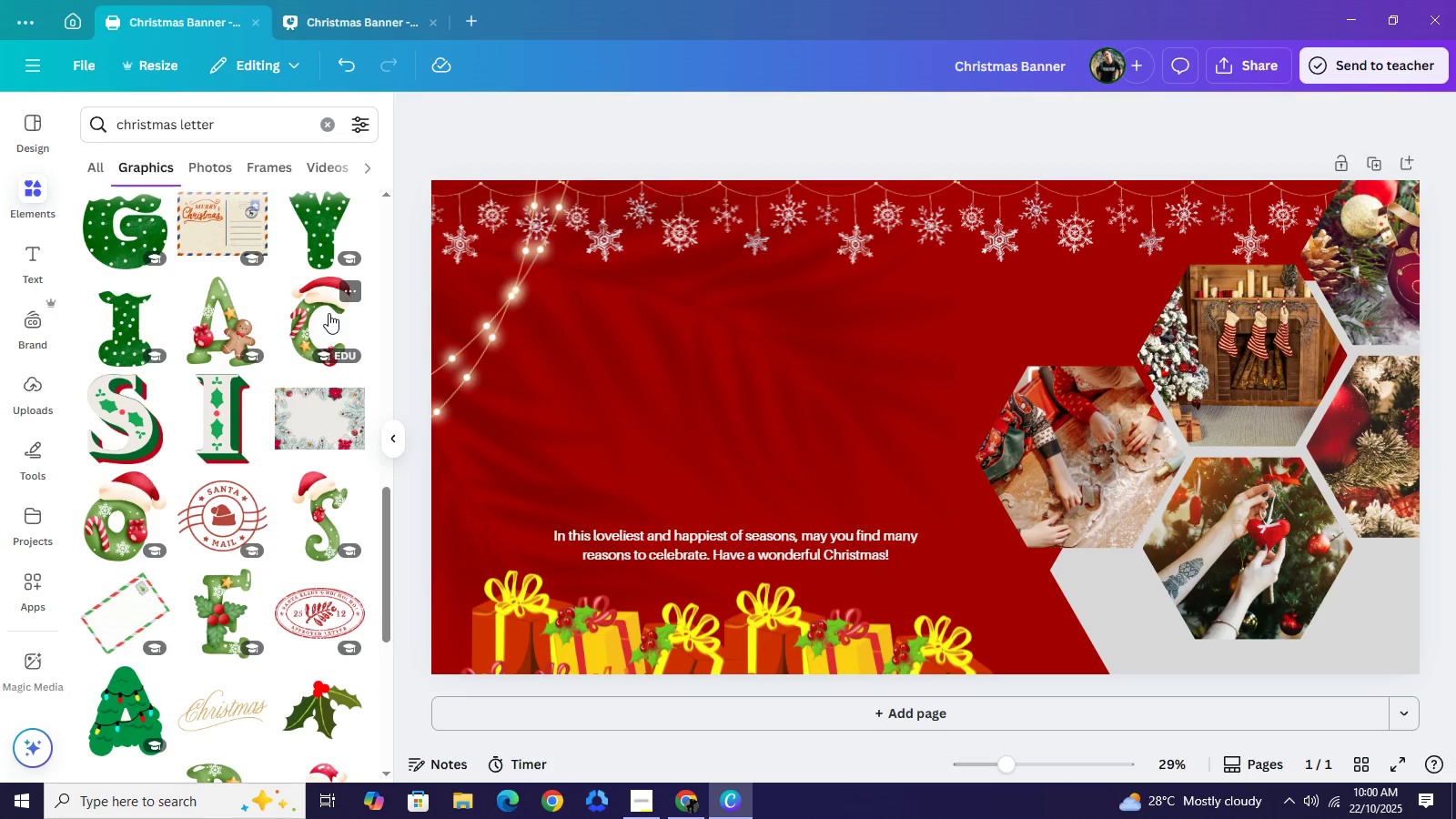 
left_click([329, 312])
 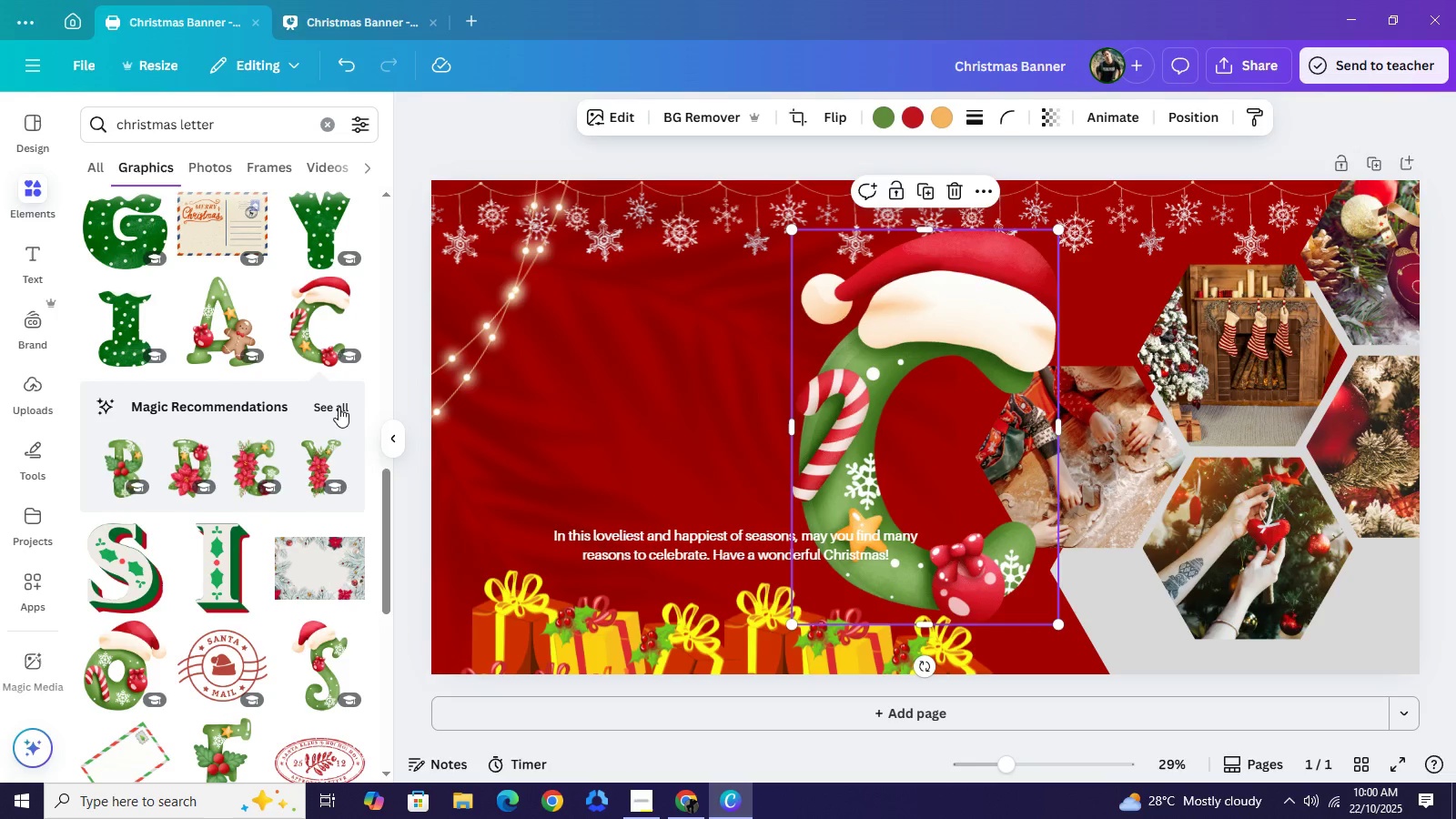 
left_click([339, 407])
 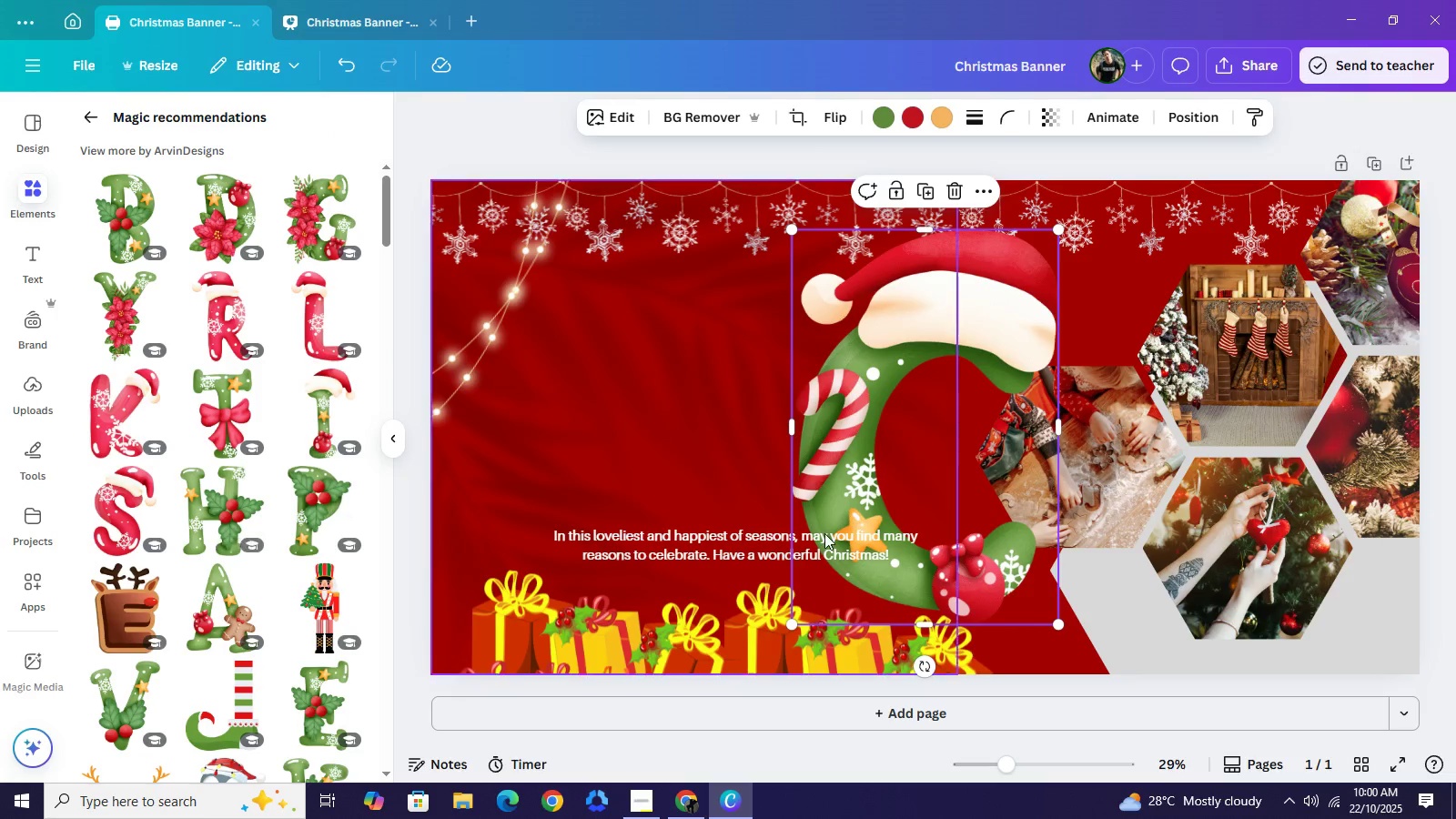 
left_click_drag(start_coordinate=[895, 435], to_coordinate=[622, 379])
 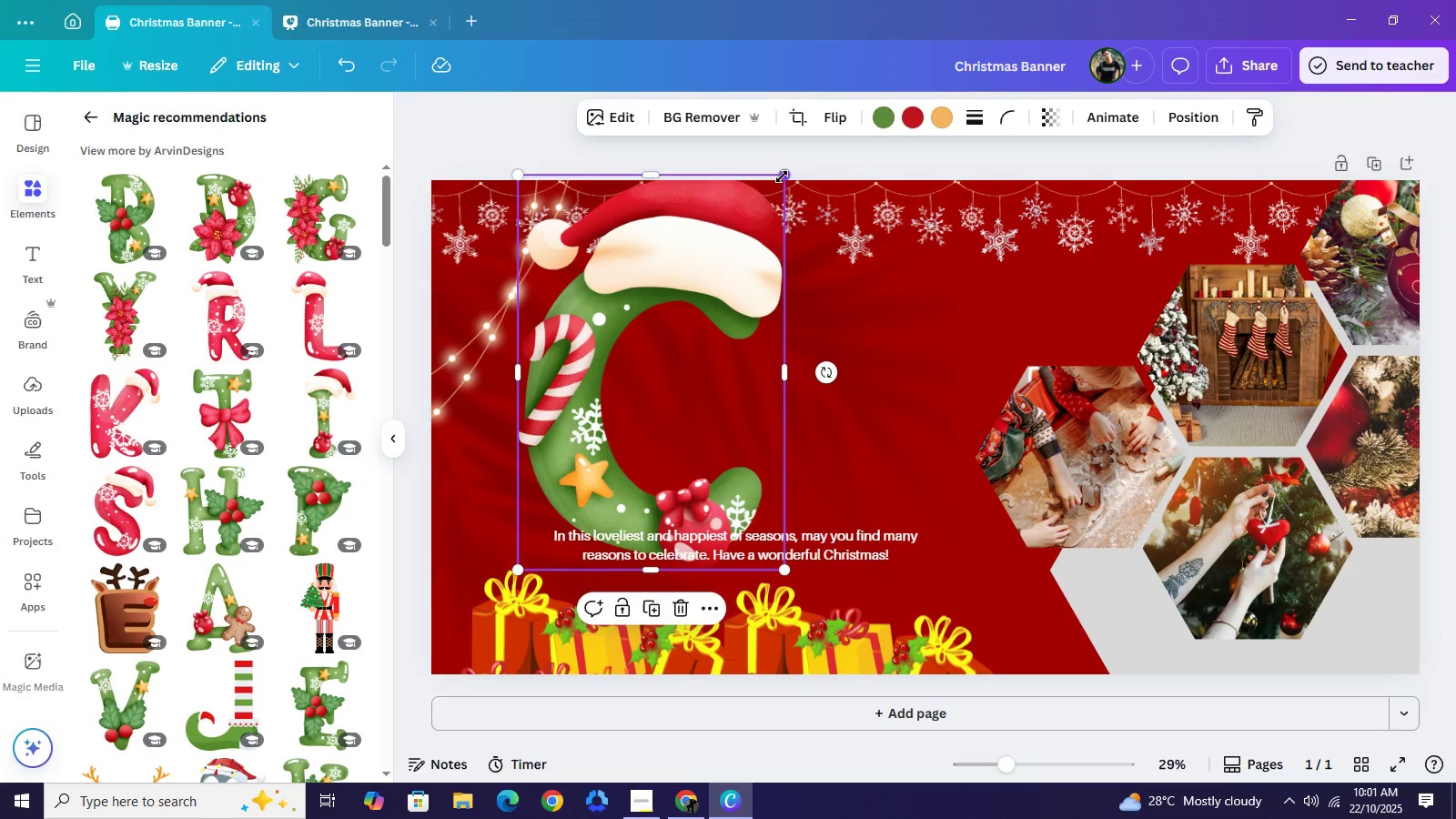 
left_click_drag(start_coordinate=[782, 177], to_coordinate=[671, 338])
 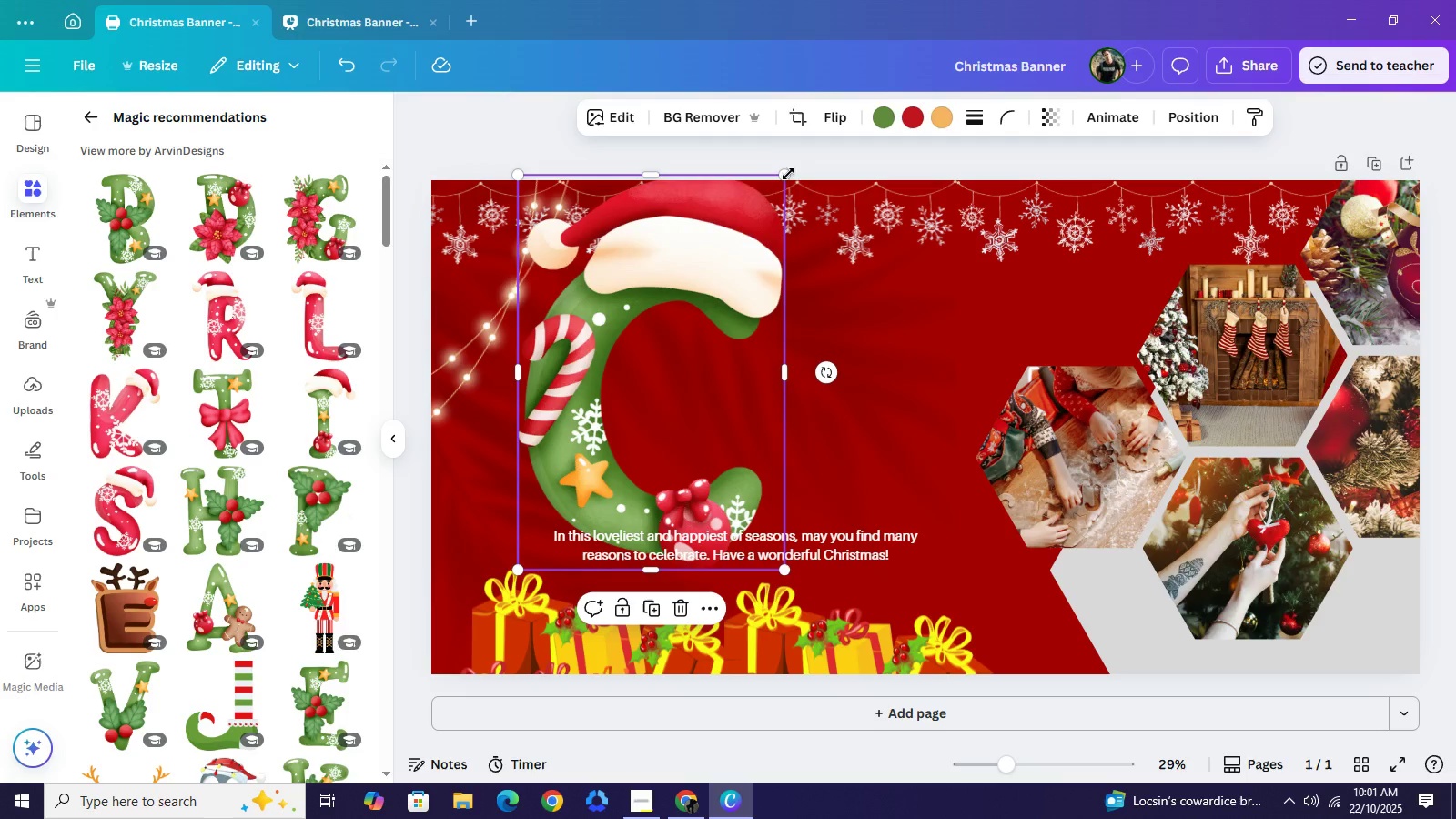 
left_click_drag(start_coordinate=[788, 173], to_coordinate=[678, 345])
 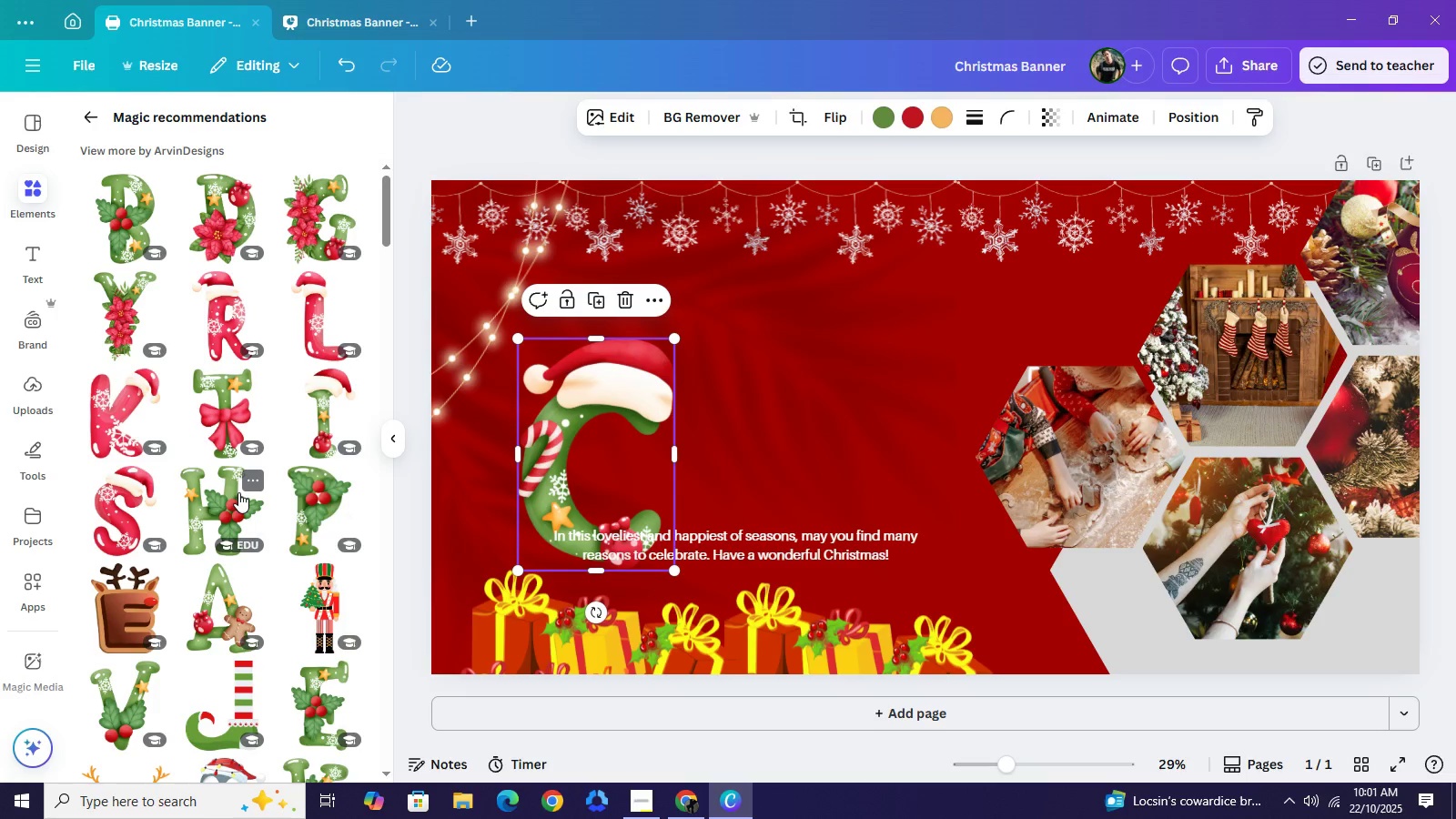 
left_click([238, 492])
 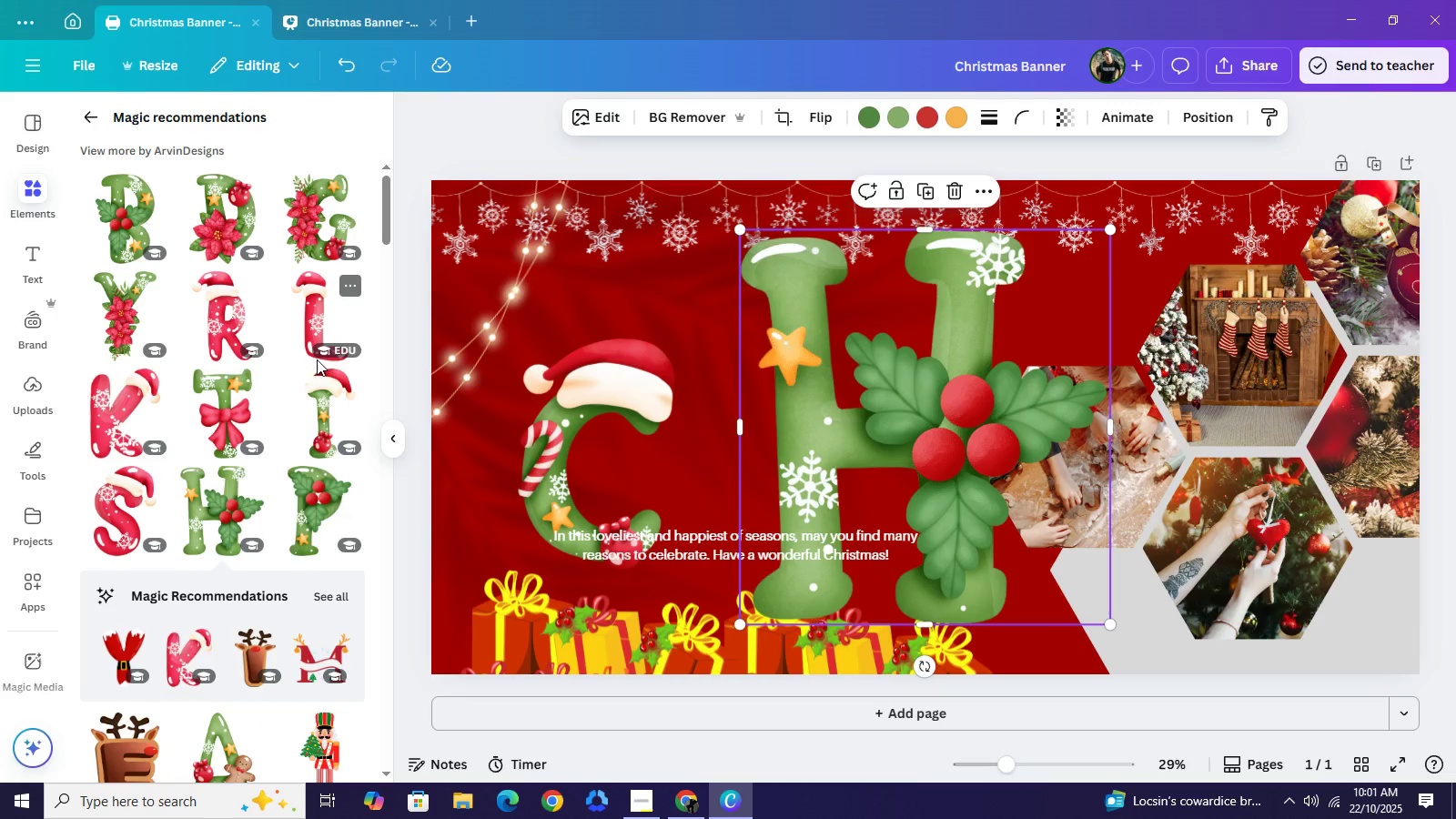 
mouse_move([326, 454])
 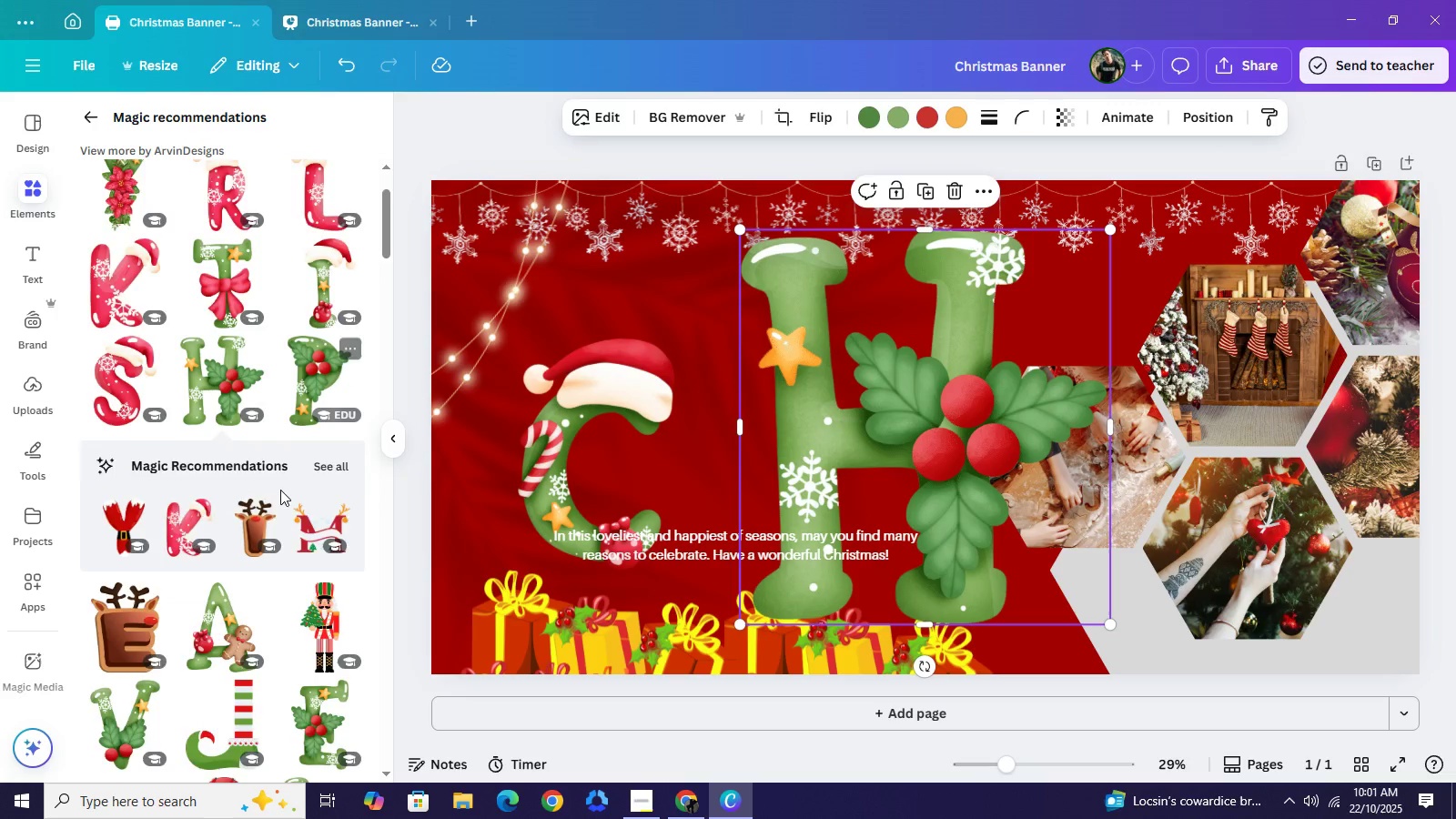 
scroll: coordinate [277, 553], scroll_direction: down, amount: 11.0
 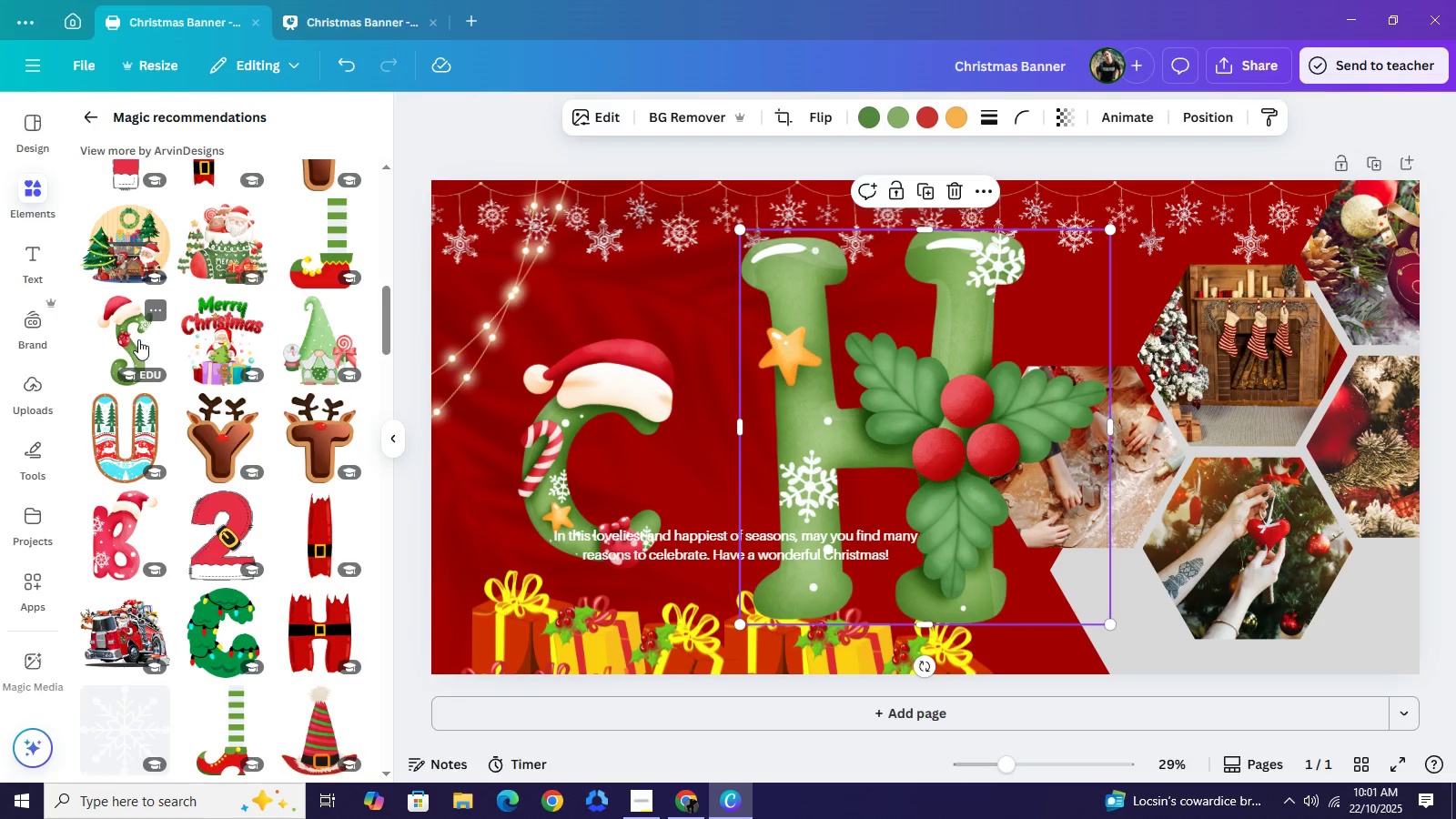 
left_click([138, 339])
 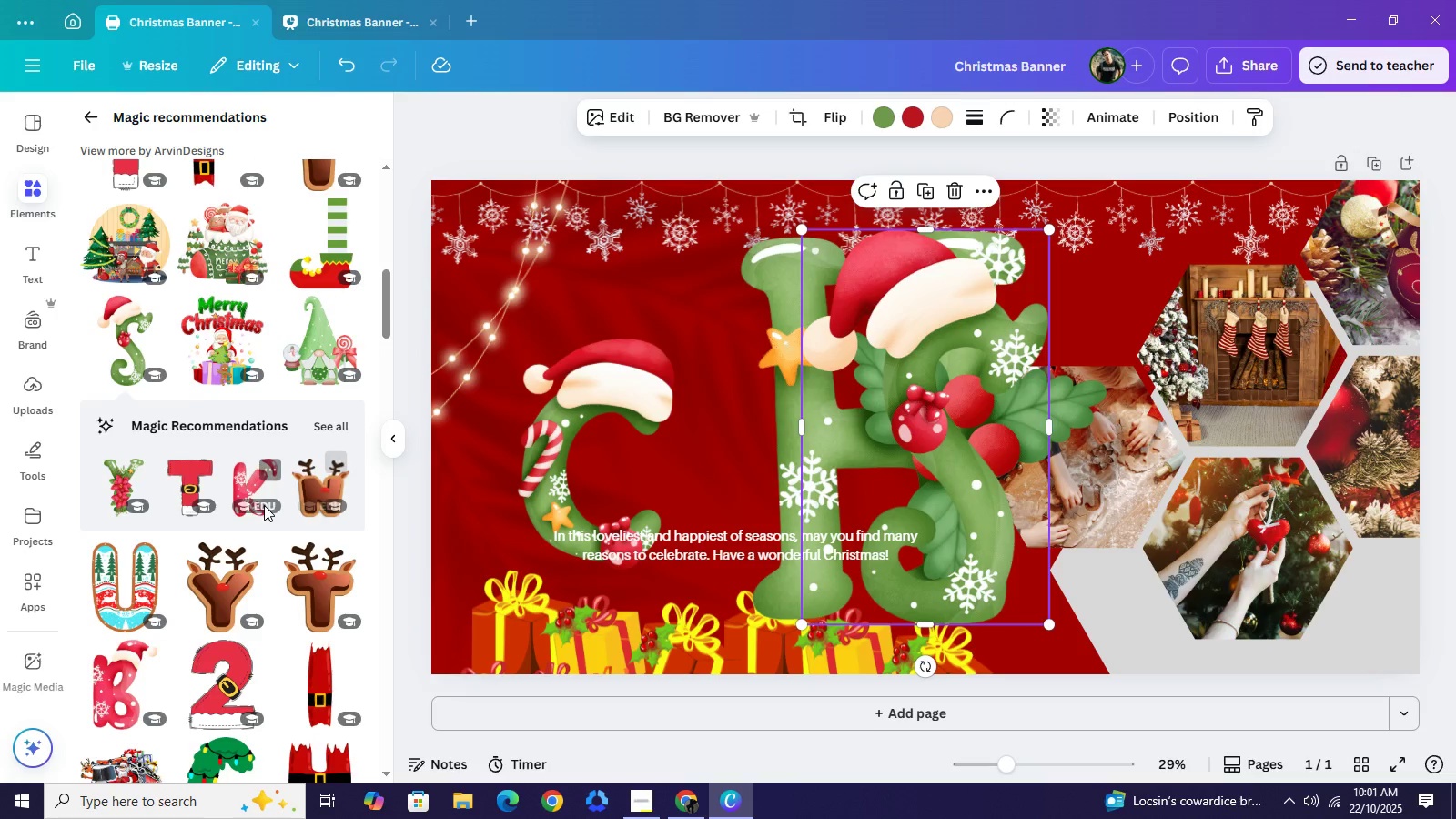 
scroll: coordinate [260, 511], scroll_direction: down, amount: 5.0
 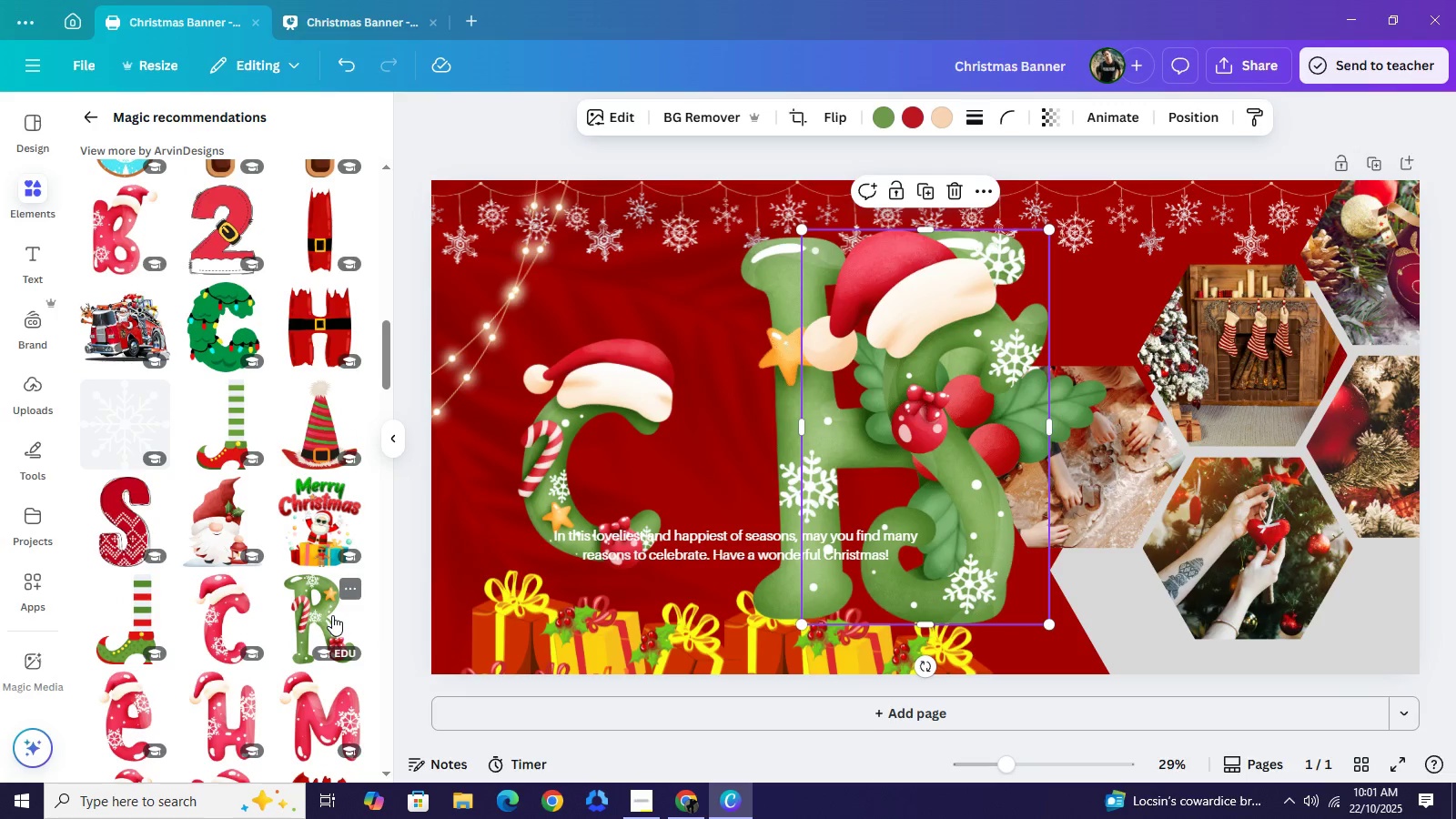 
left_click([332, 615])
 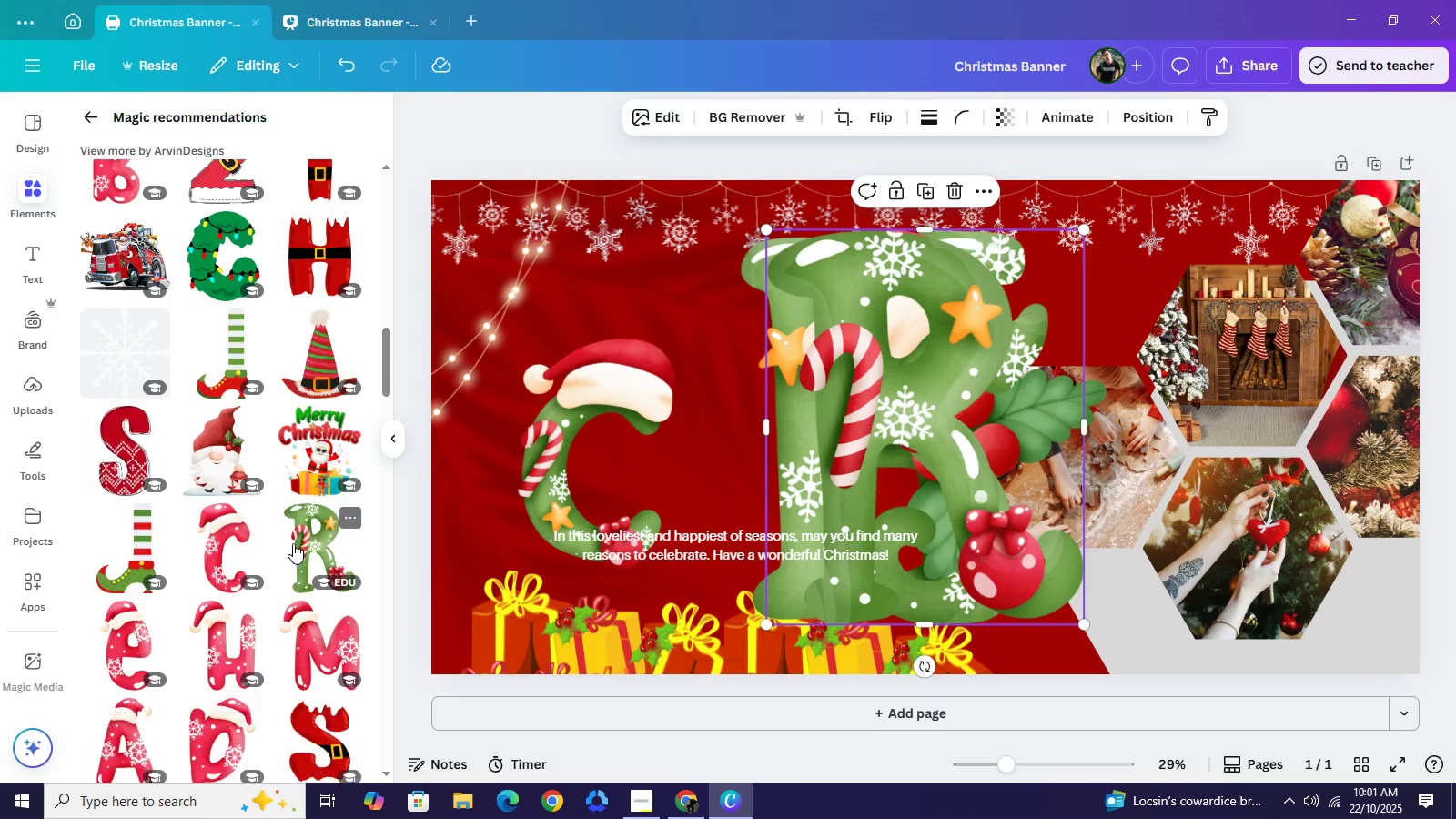 
scroll: coordinate [303, 531], scroll_direction: down, amount: 11.0
 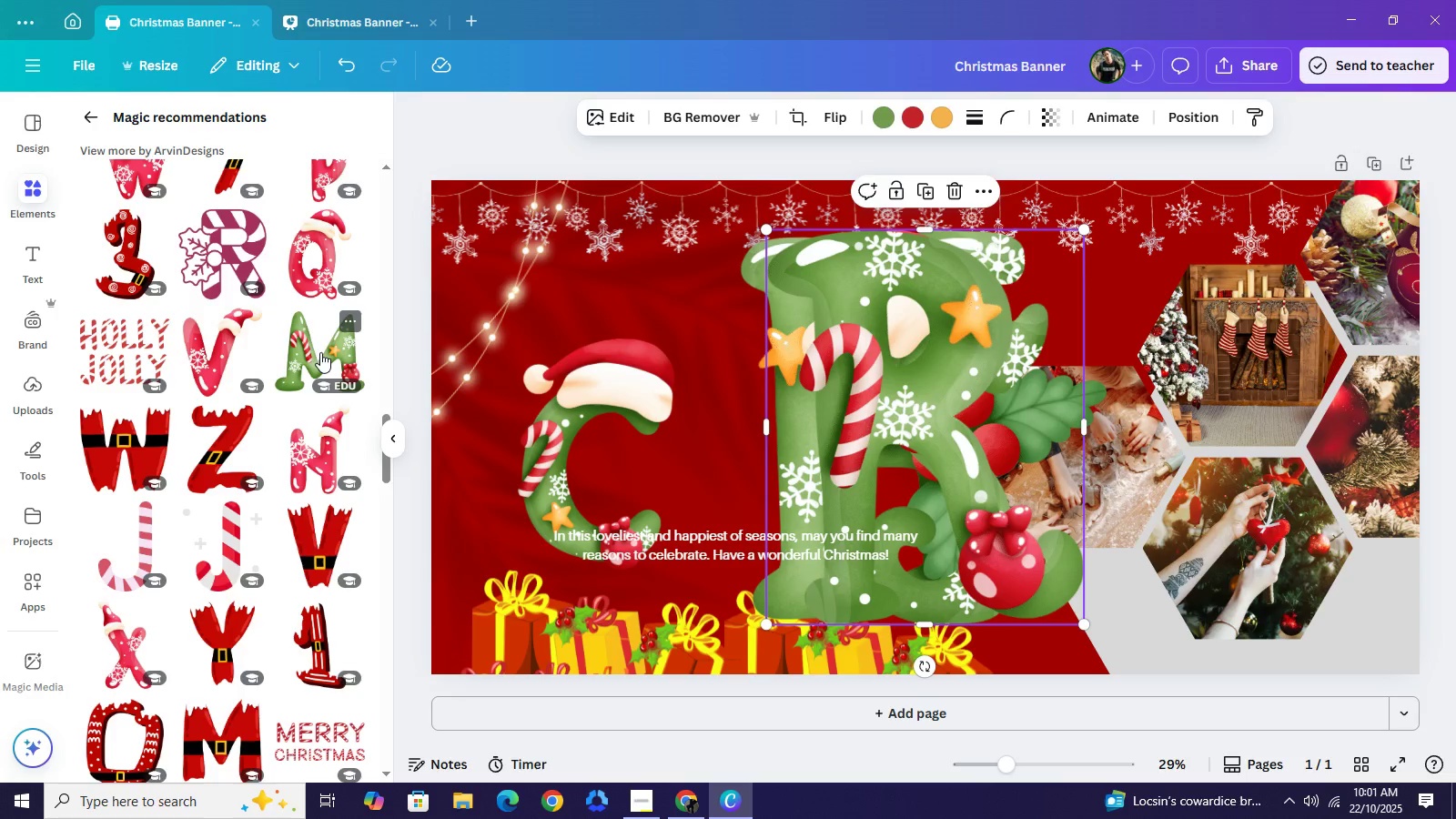 
left_click([320, 352])
 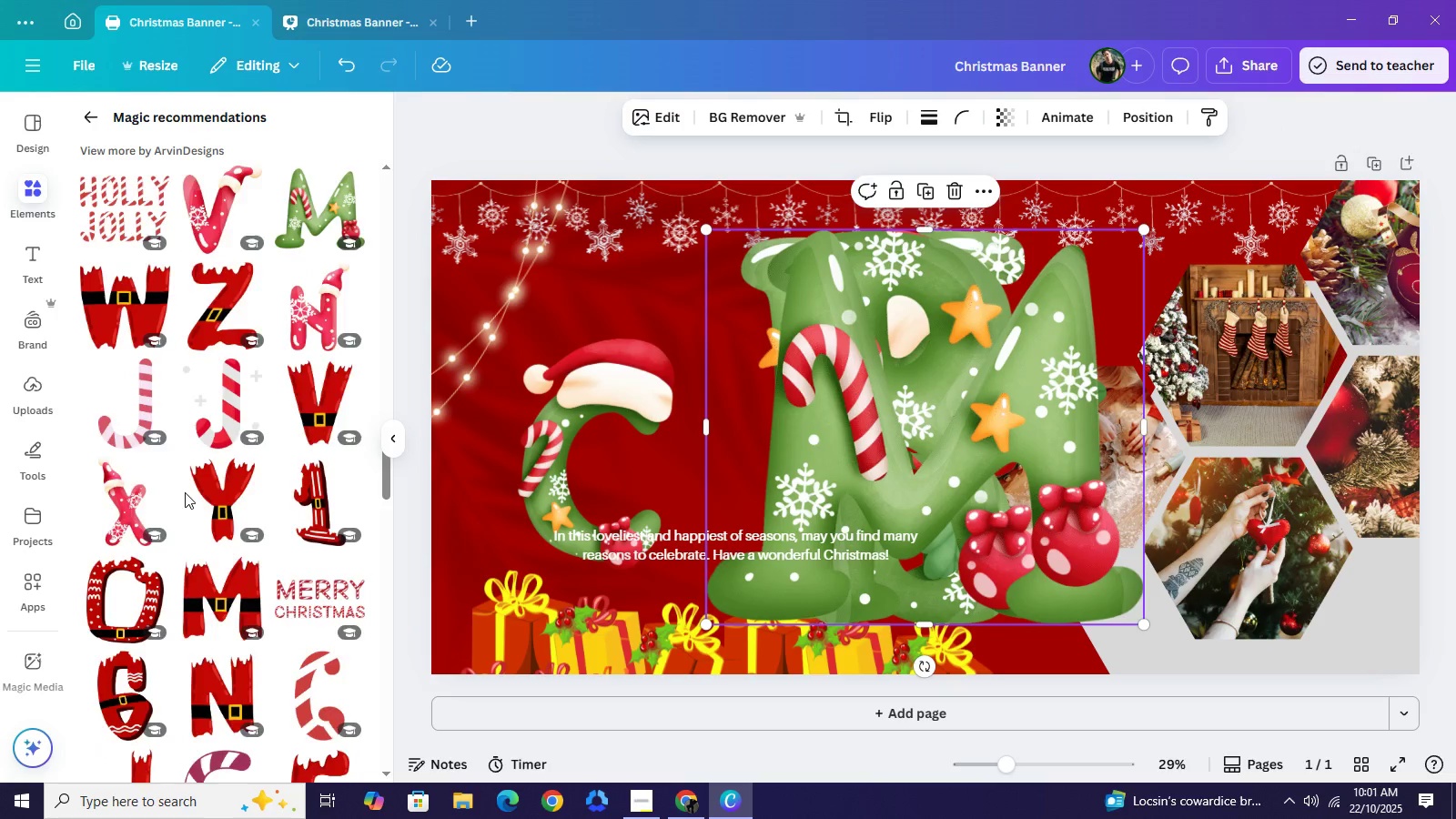 
scroll: coordinate [318, 480], scroll_direction: down, amount: 32.0
 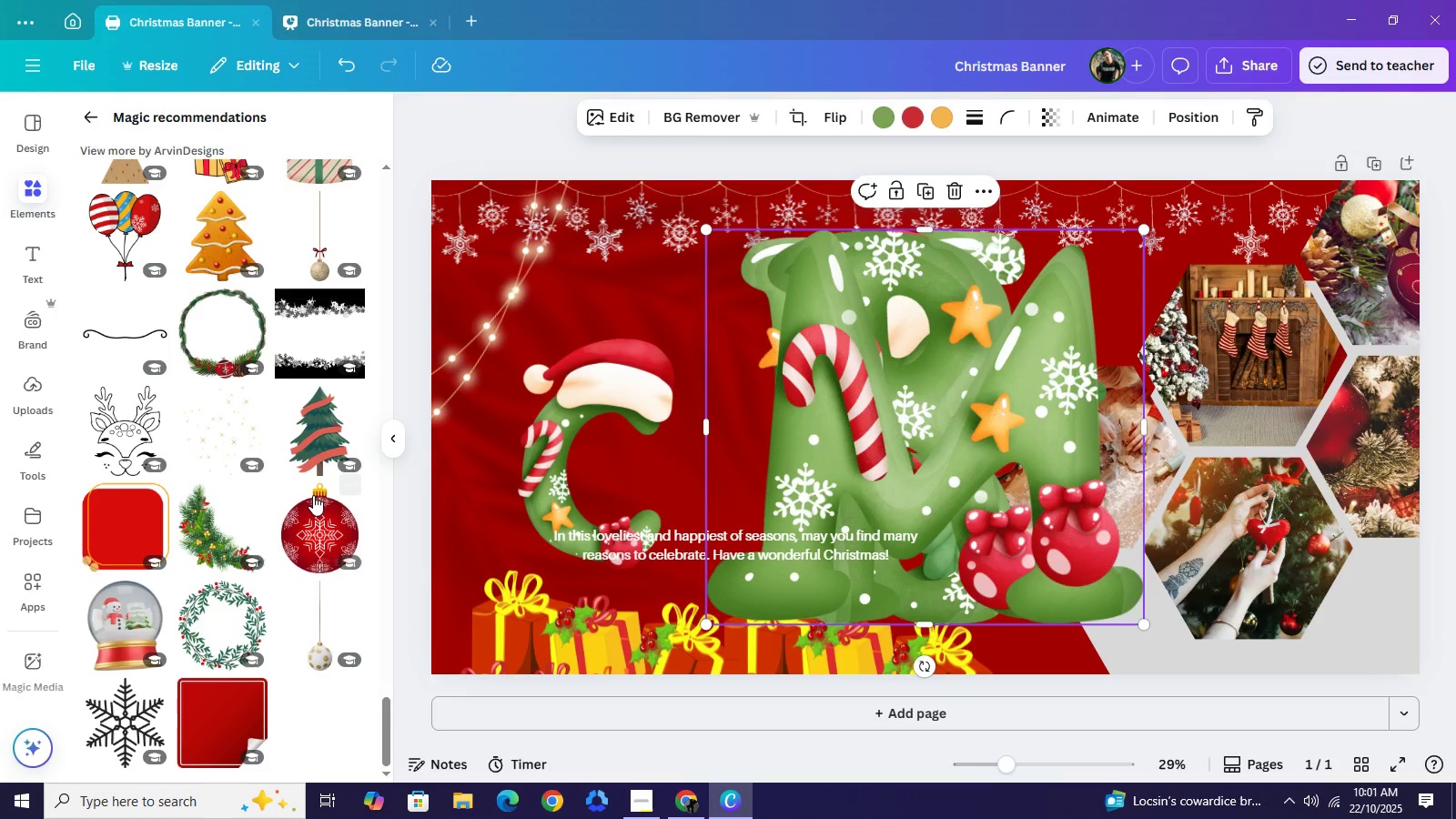 
scroll: coordinate [312, 498], scroll_direction: down, amount: 6.0
 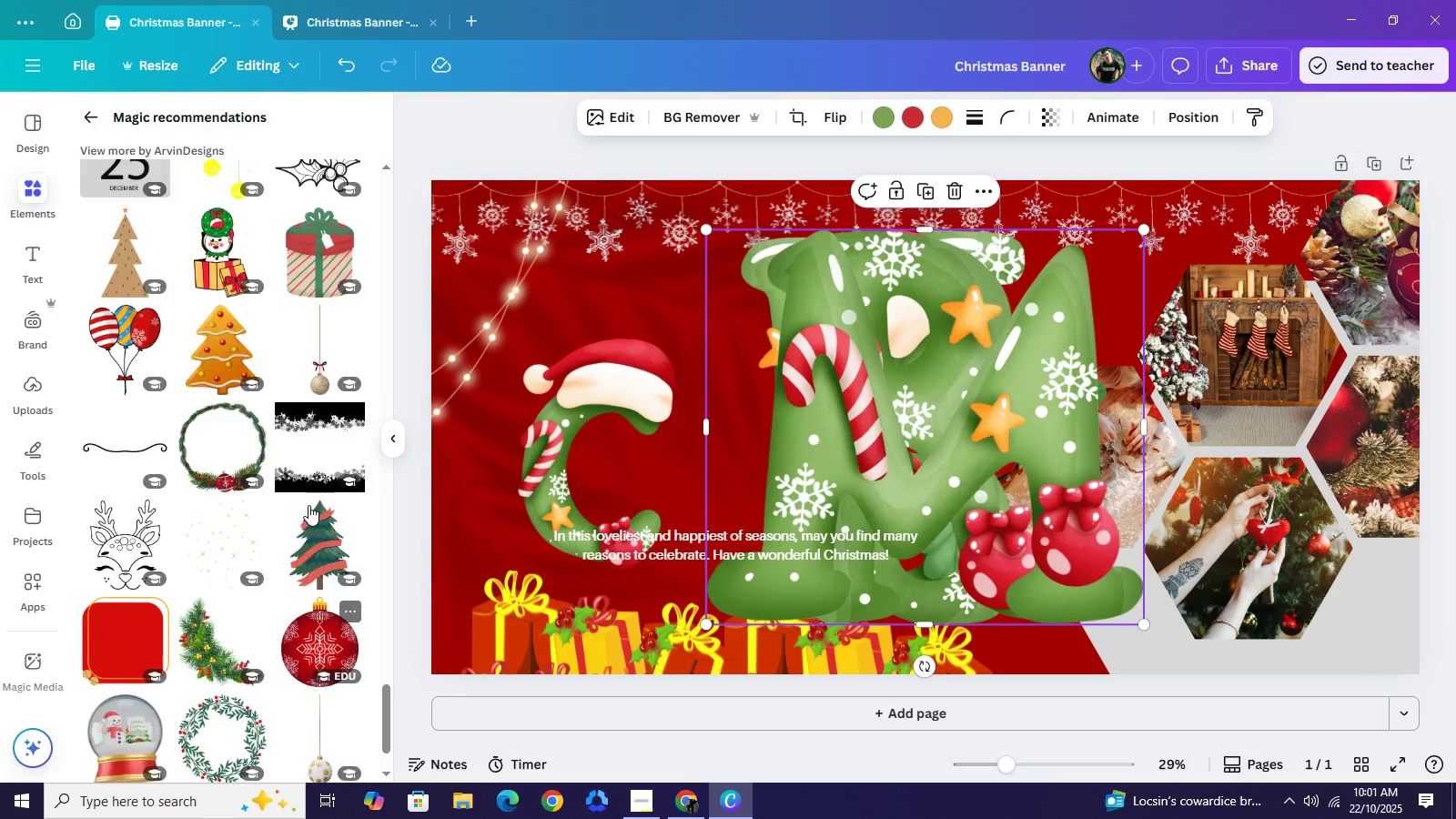 
scroll: coordinate [310, 484], scroll_direction: up, amount: 35.0
 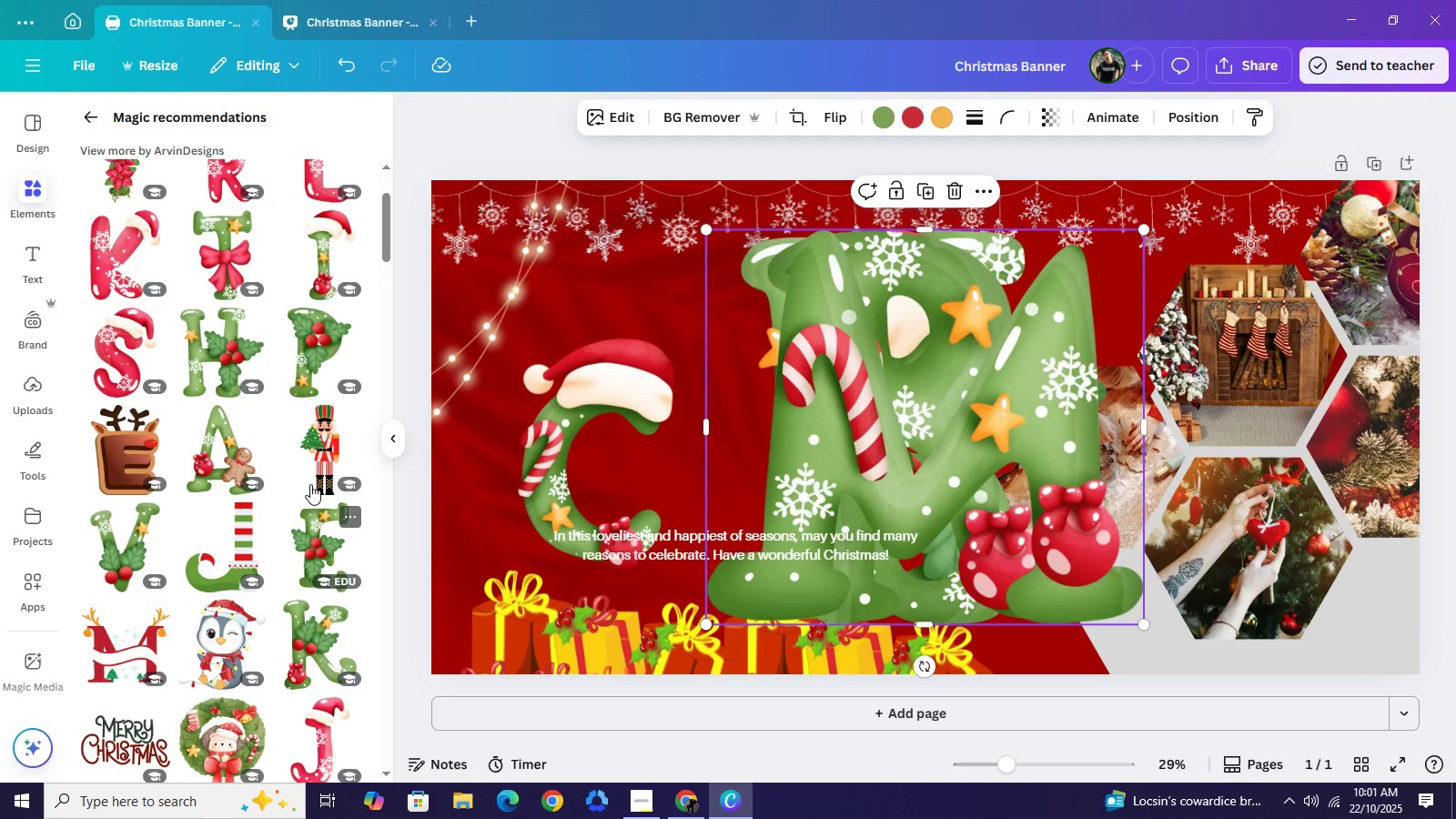 
left_click_drag(start_coordinate=[961, 447], to_coordinate=[1218, 478])
 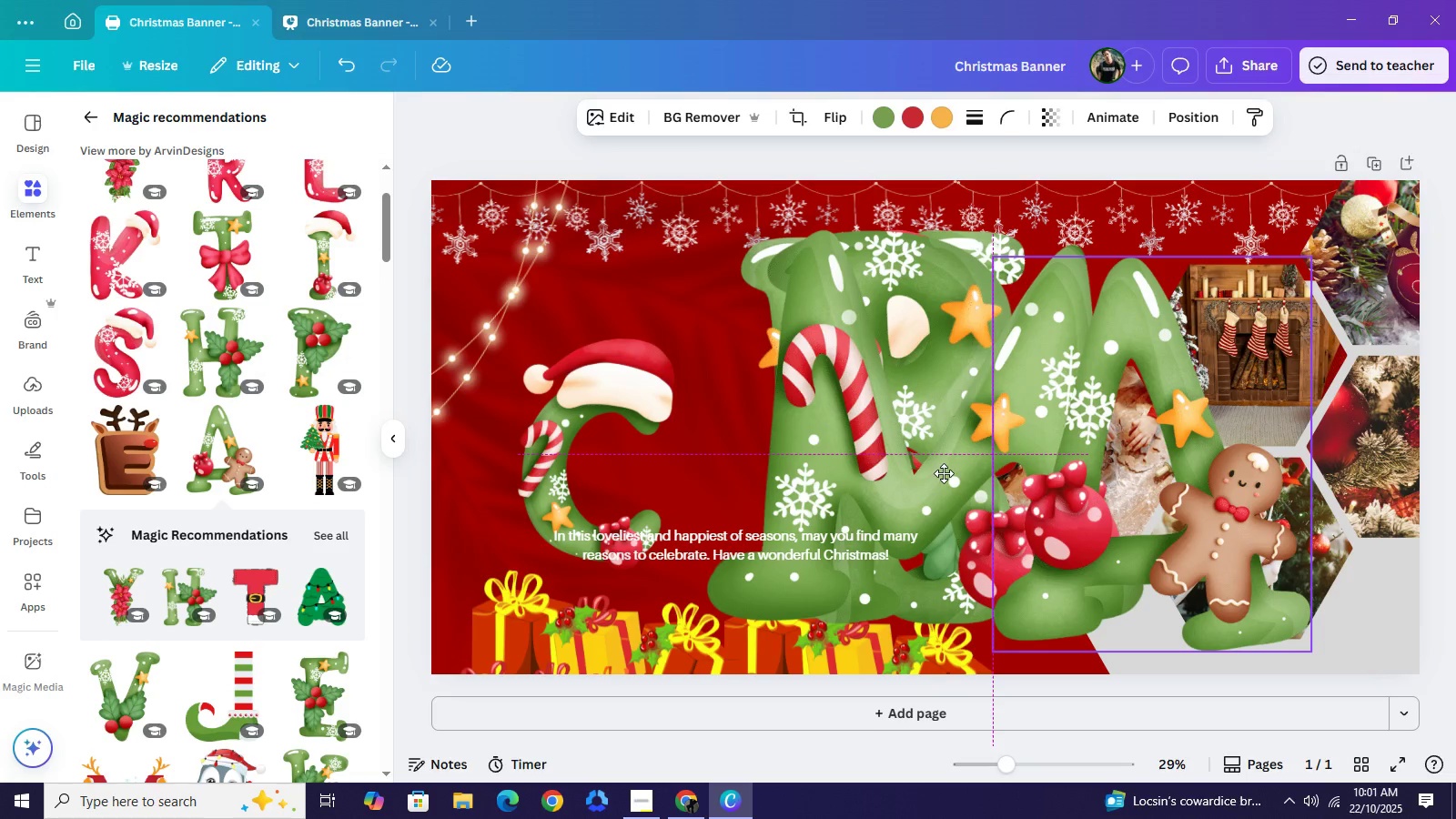 
left_click_drag(start_coordinate=[912, 473], to_coordinate=[943, 445])
 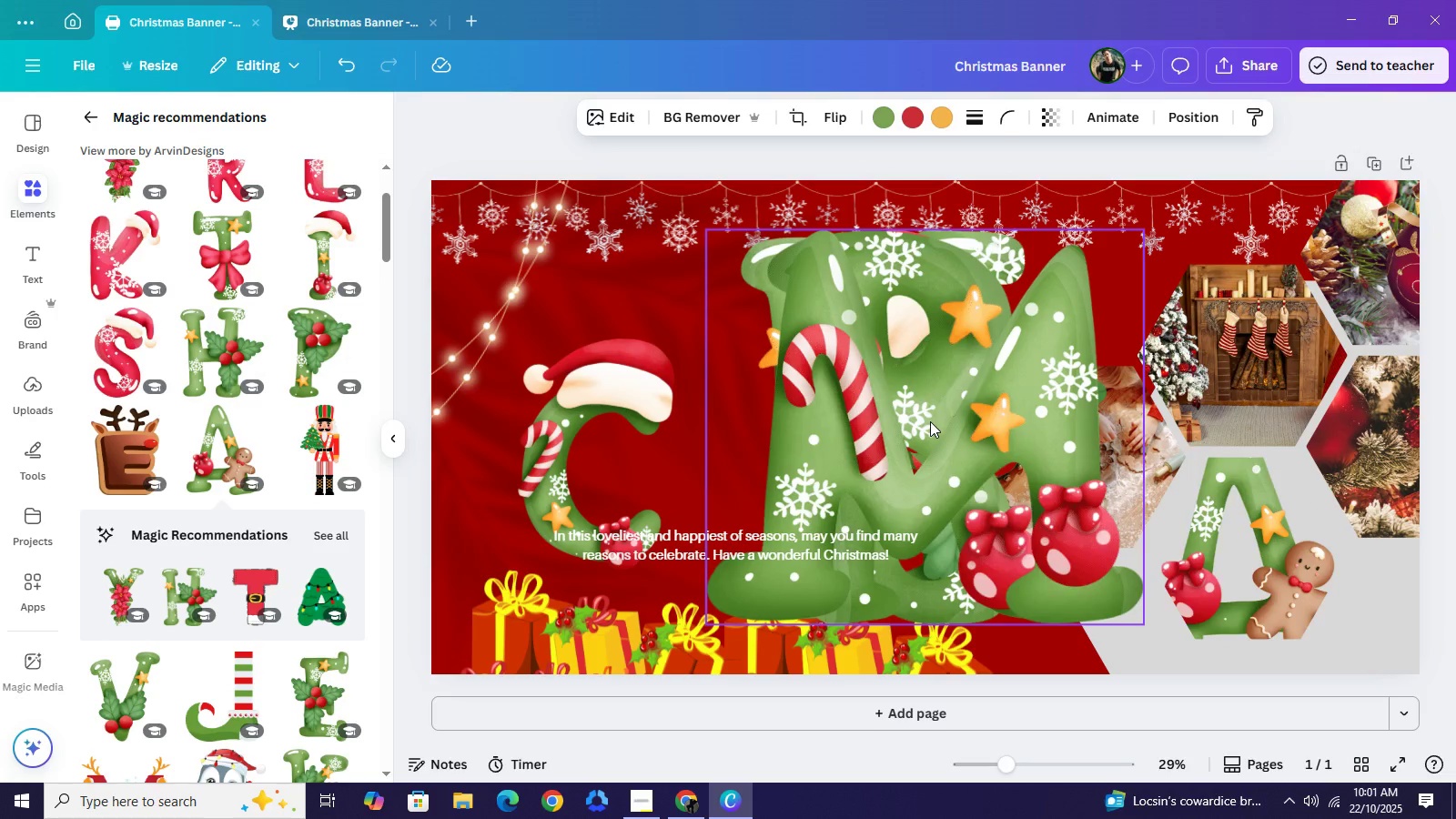 
key(Control+Z)
 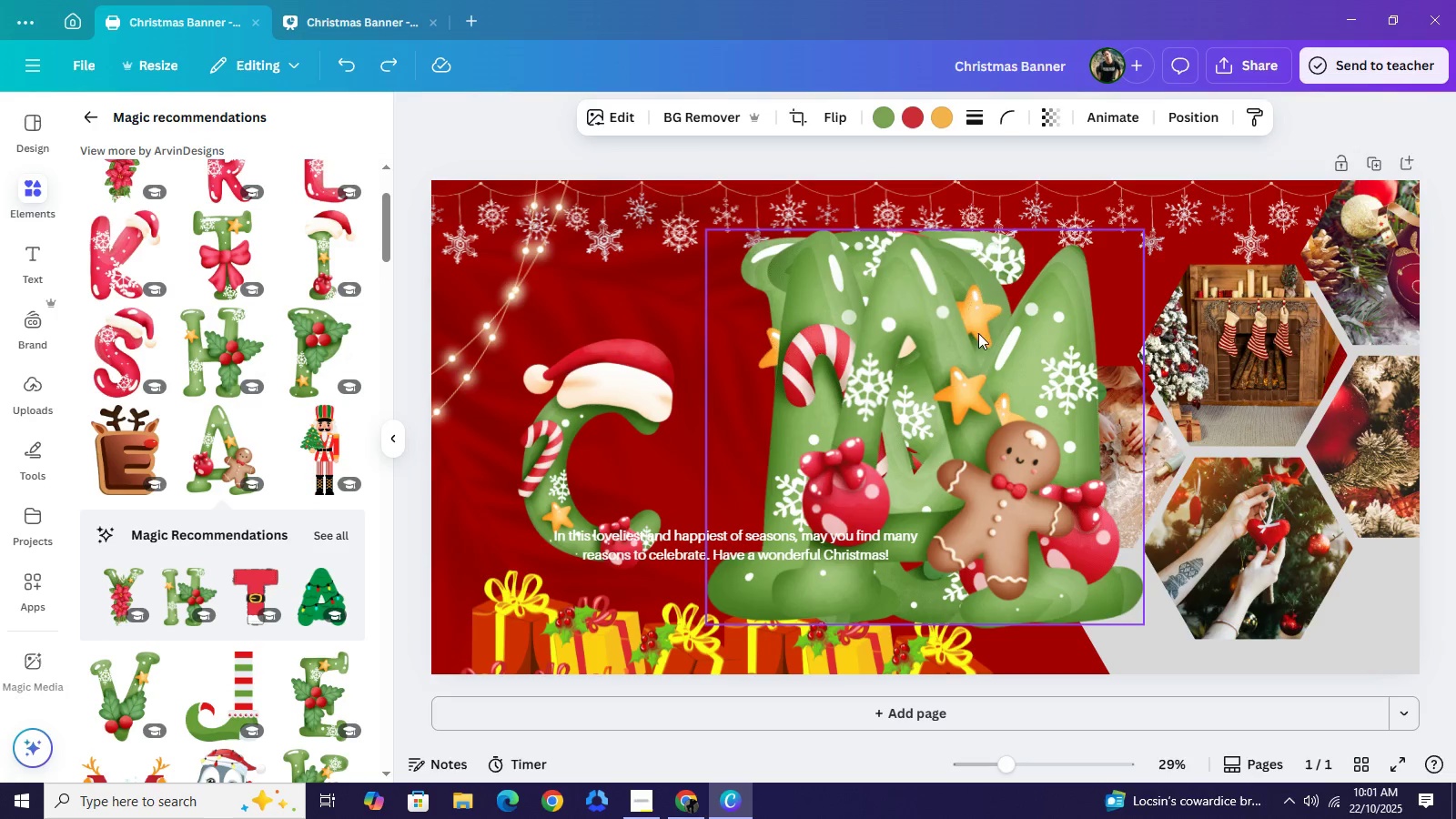 
left_click_drag(start_coordinate=[916, 382], to_coordinate=[800, 375])
 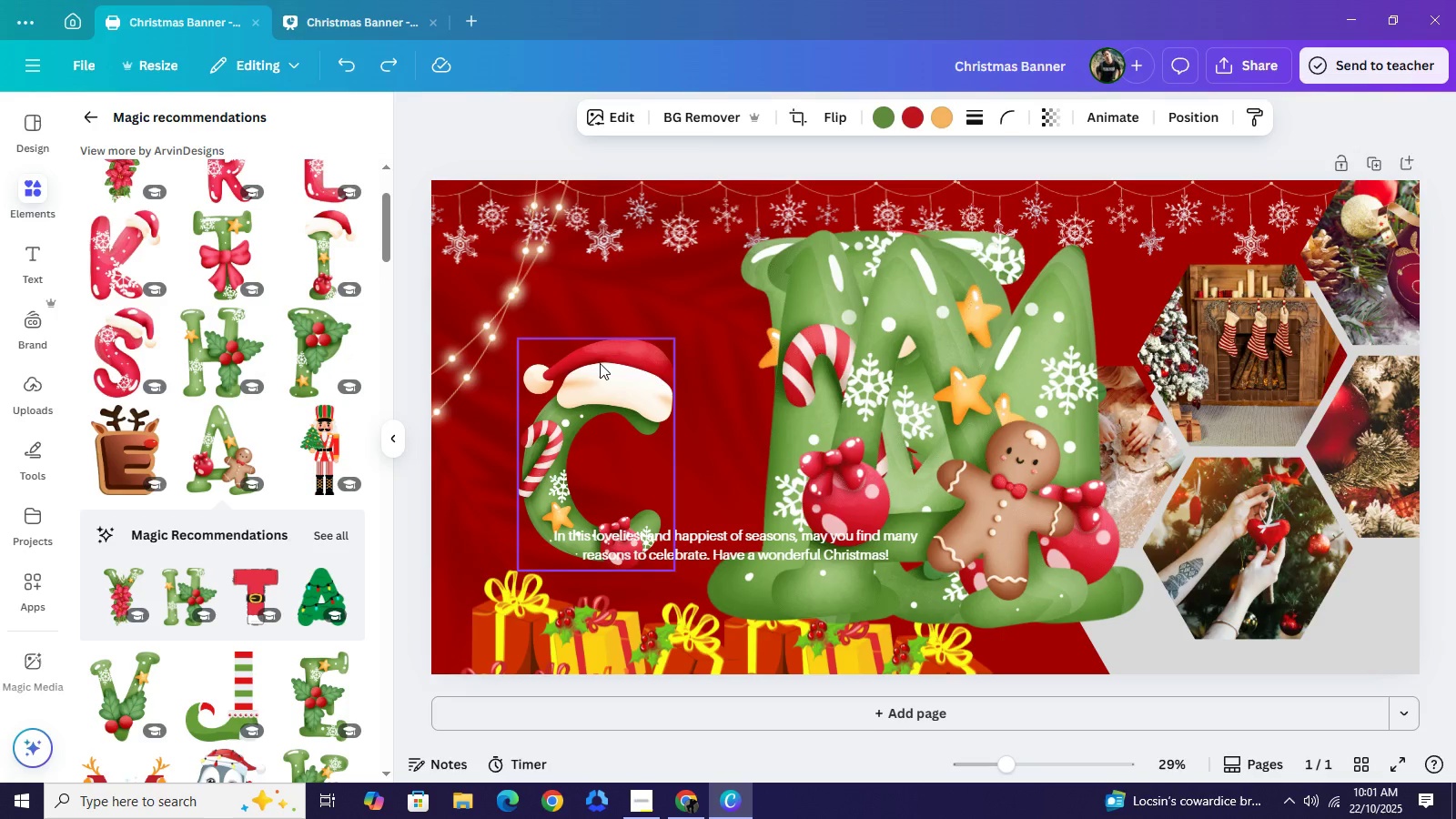 
left_click([600, 363])
 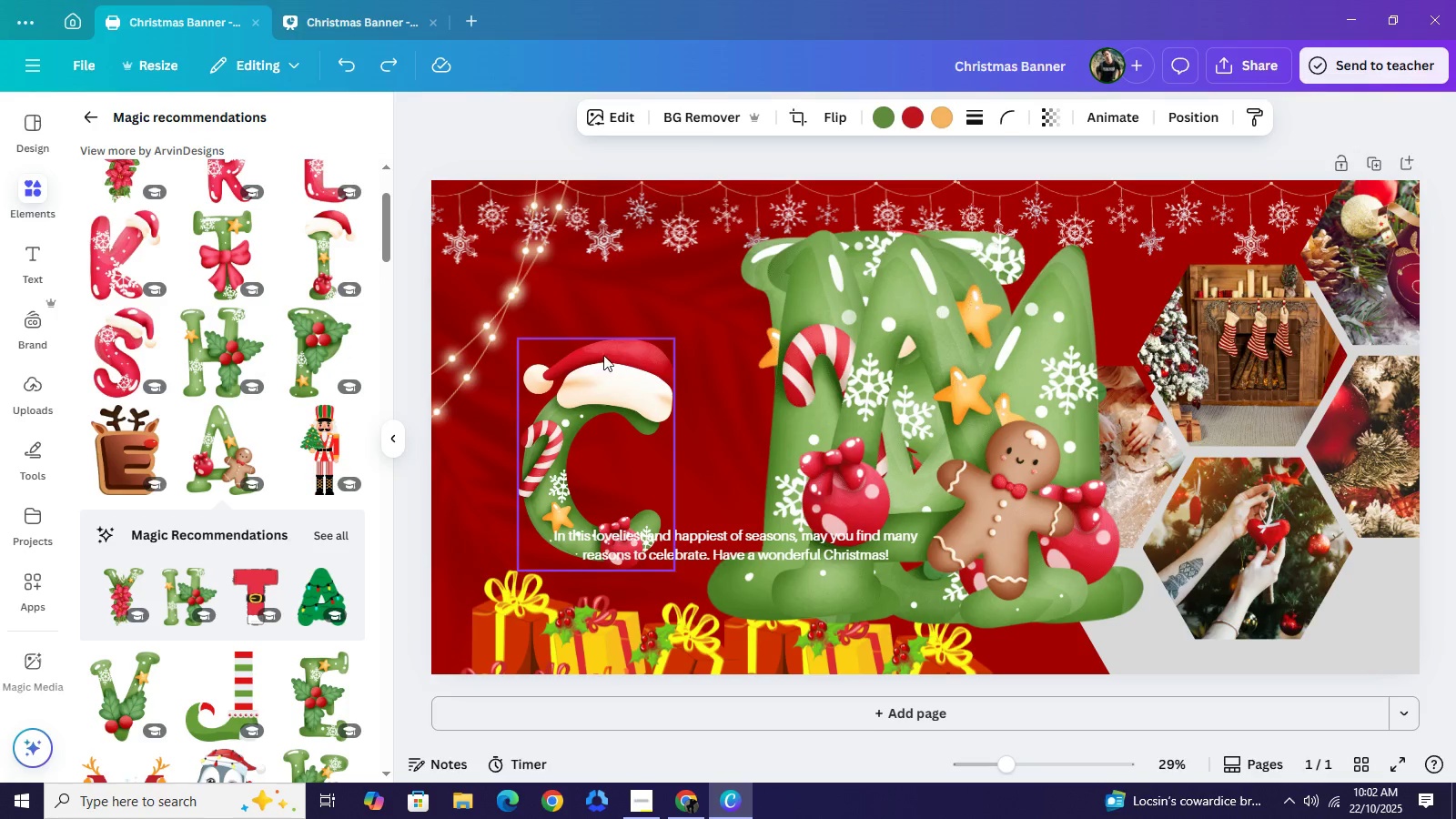 
left_click([600, 363])
 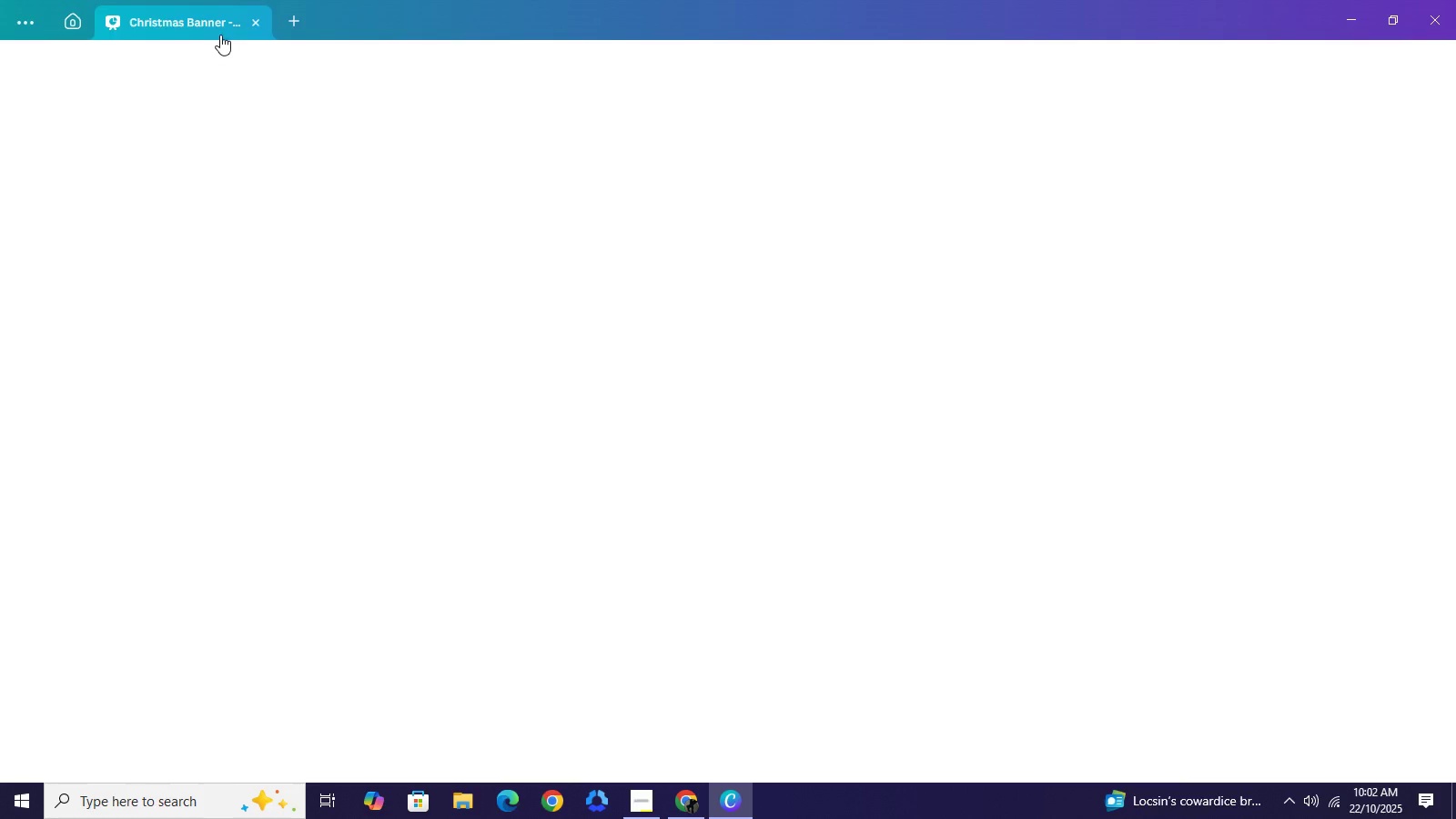 
left_click([75, 14])
 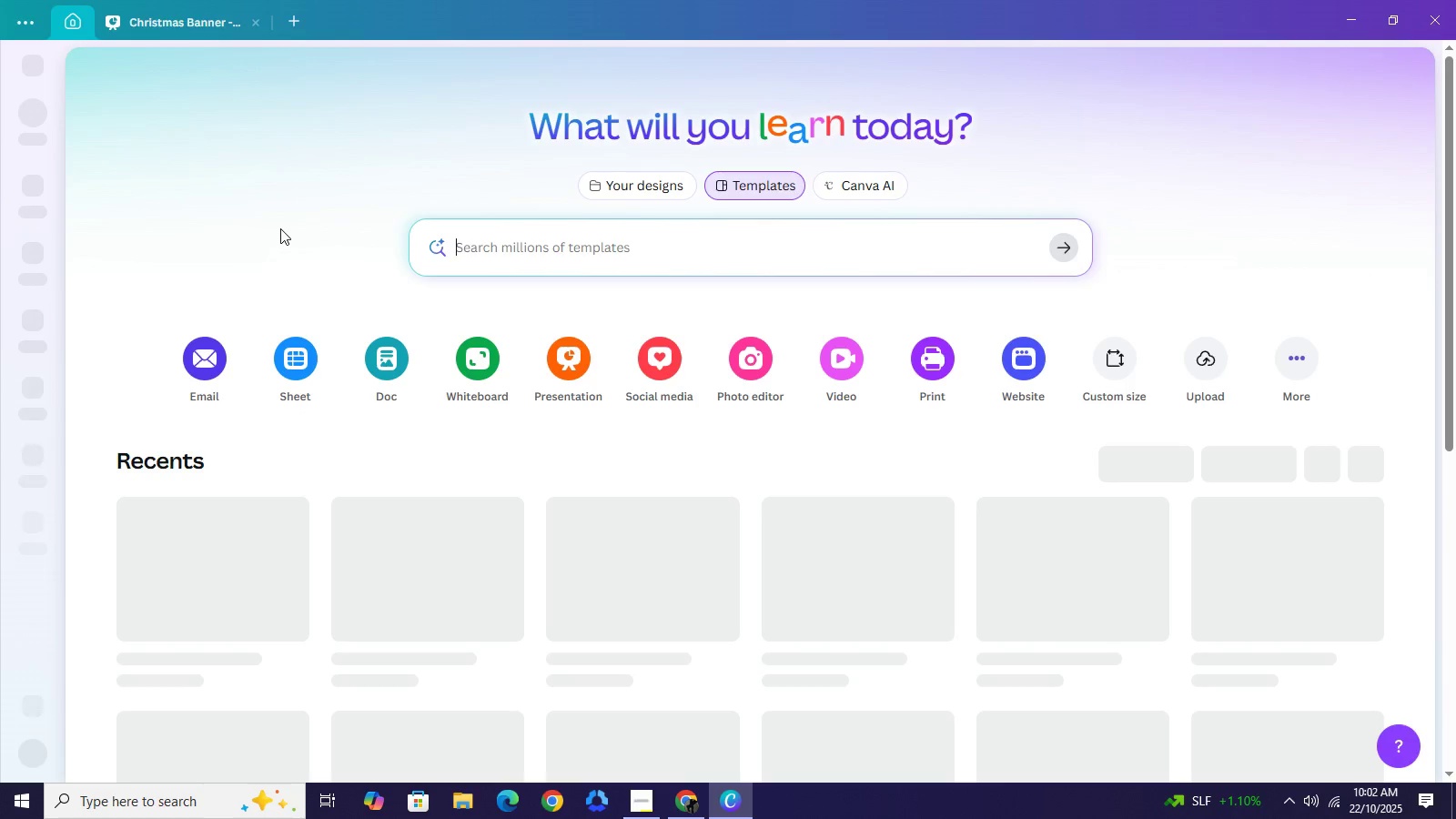 
wait(10.68)
 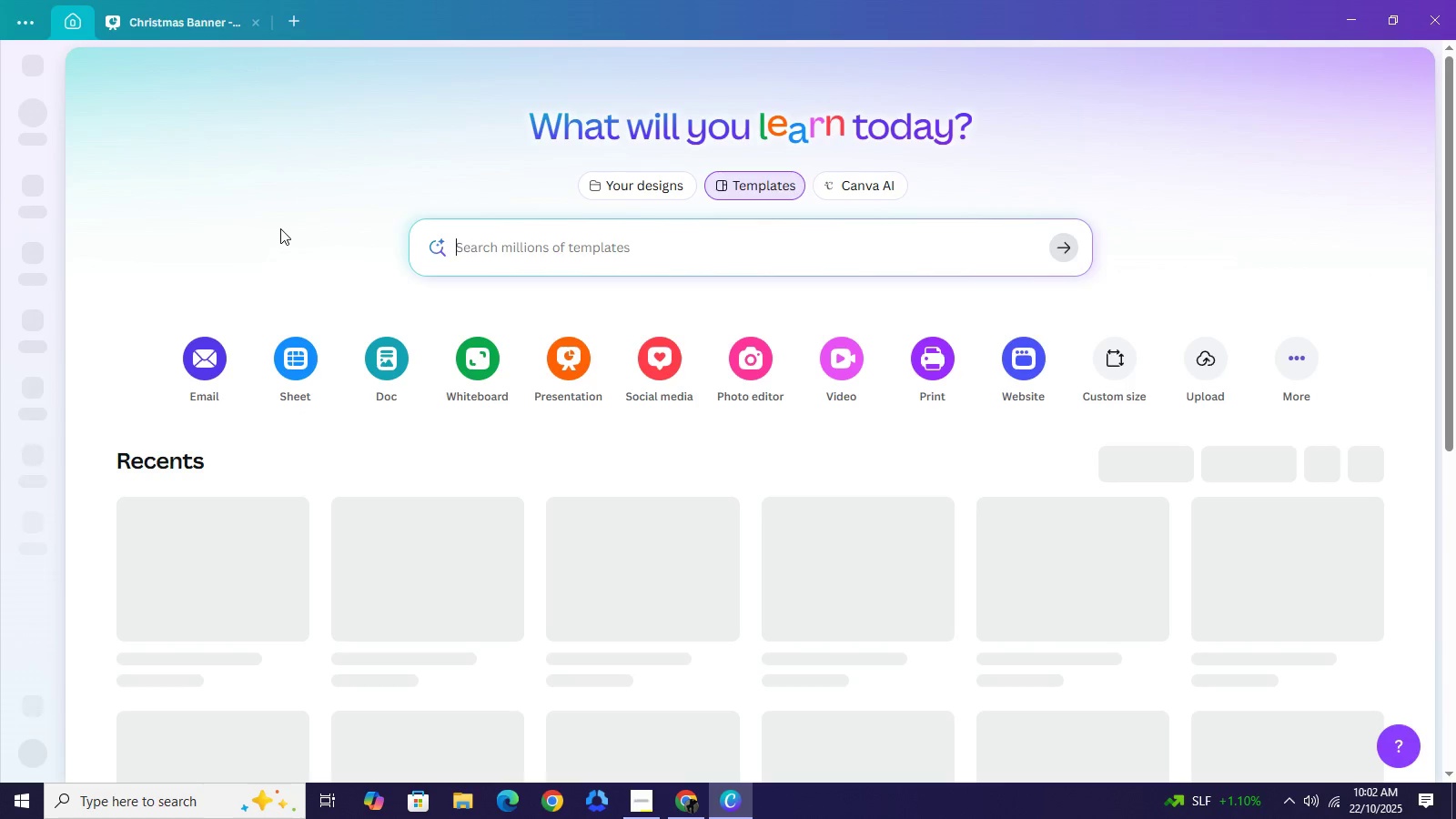 
left_click([651, 811])